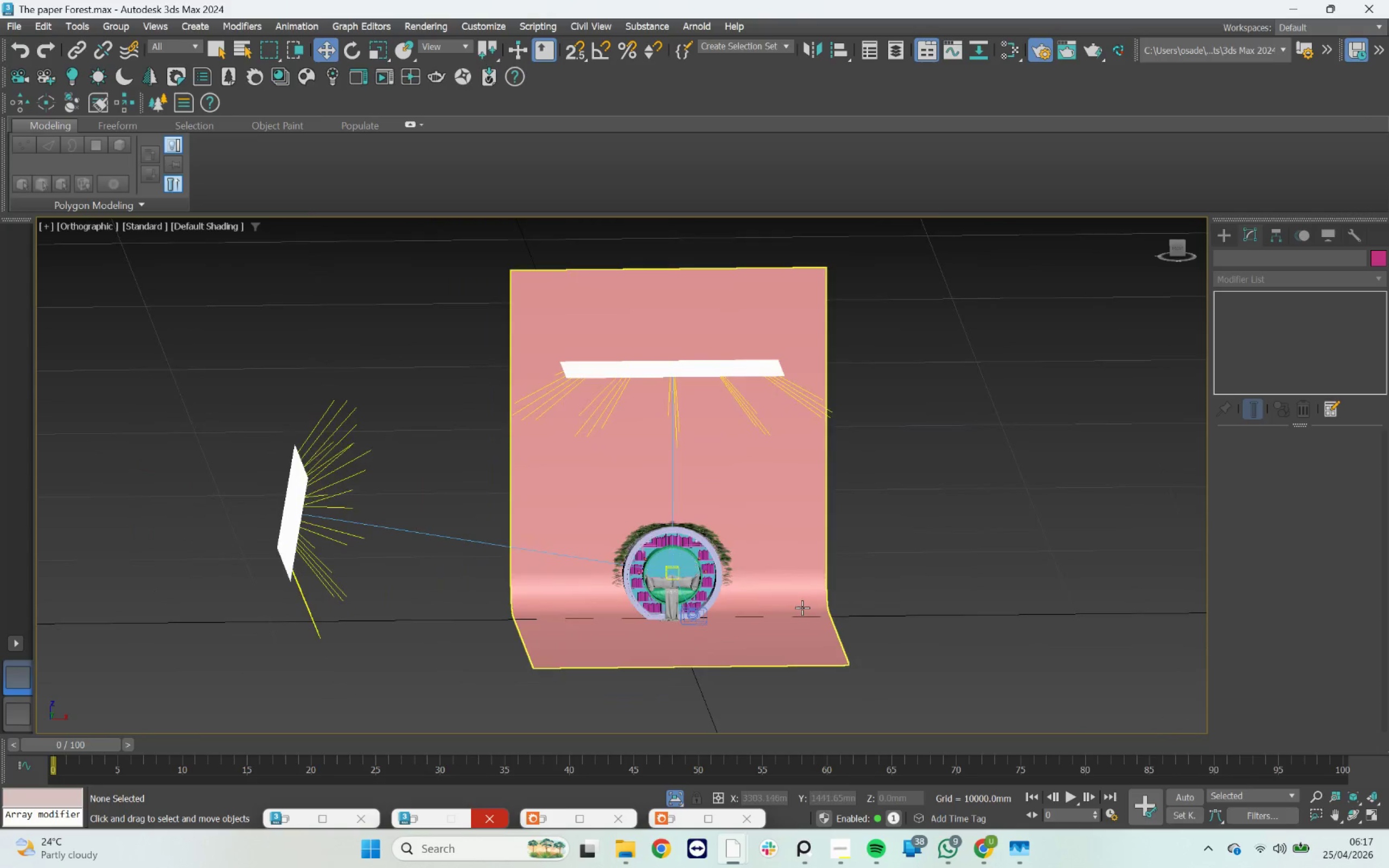 
scroll: coordinate [661, 561], scroll_direction: up, amount: 6.0
 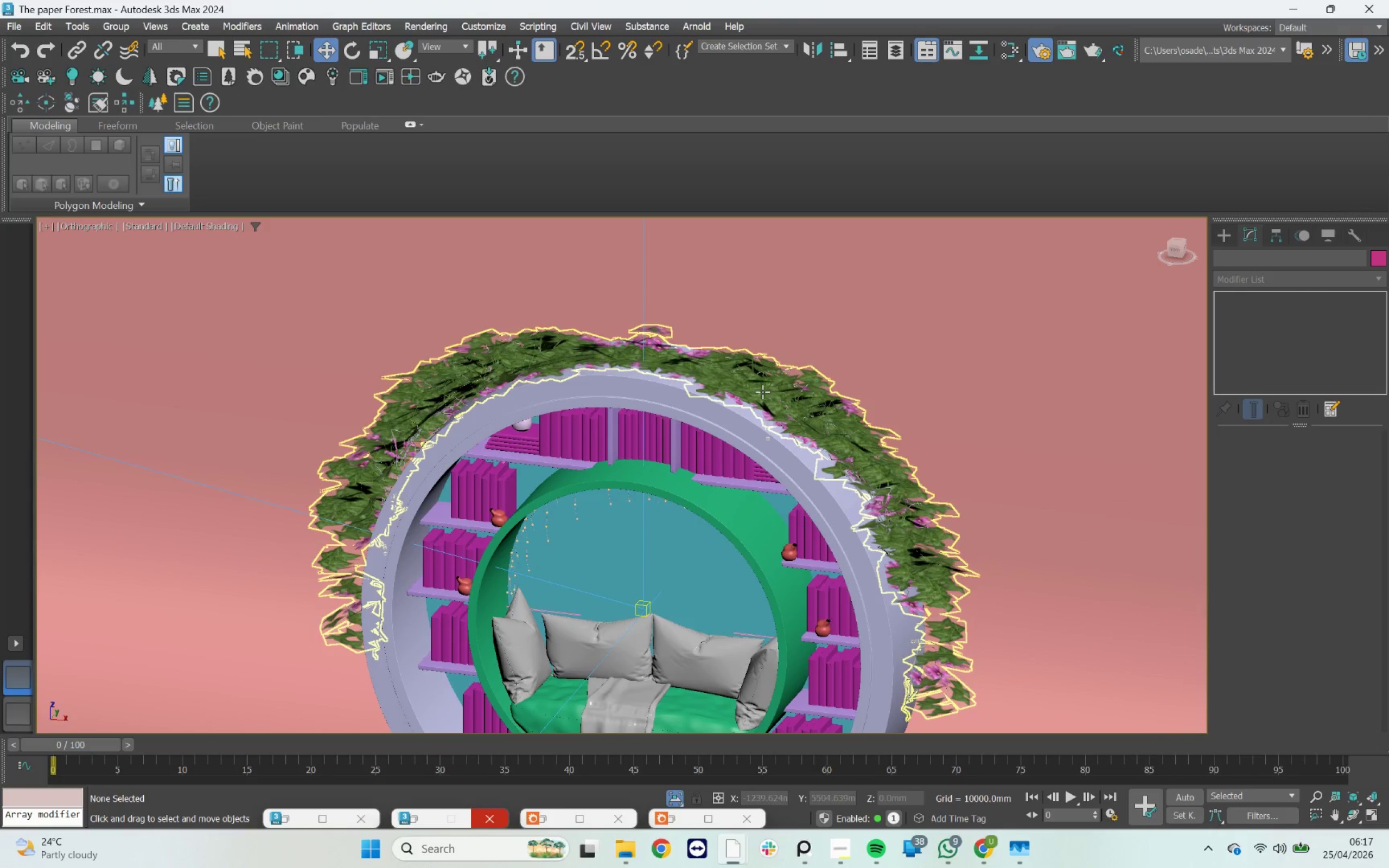 
left_click([762, 392])
 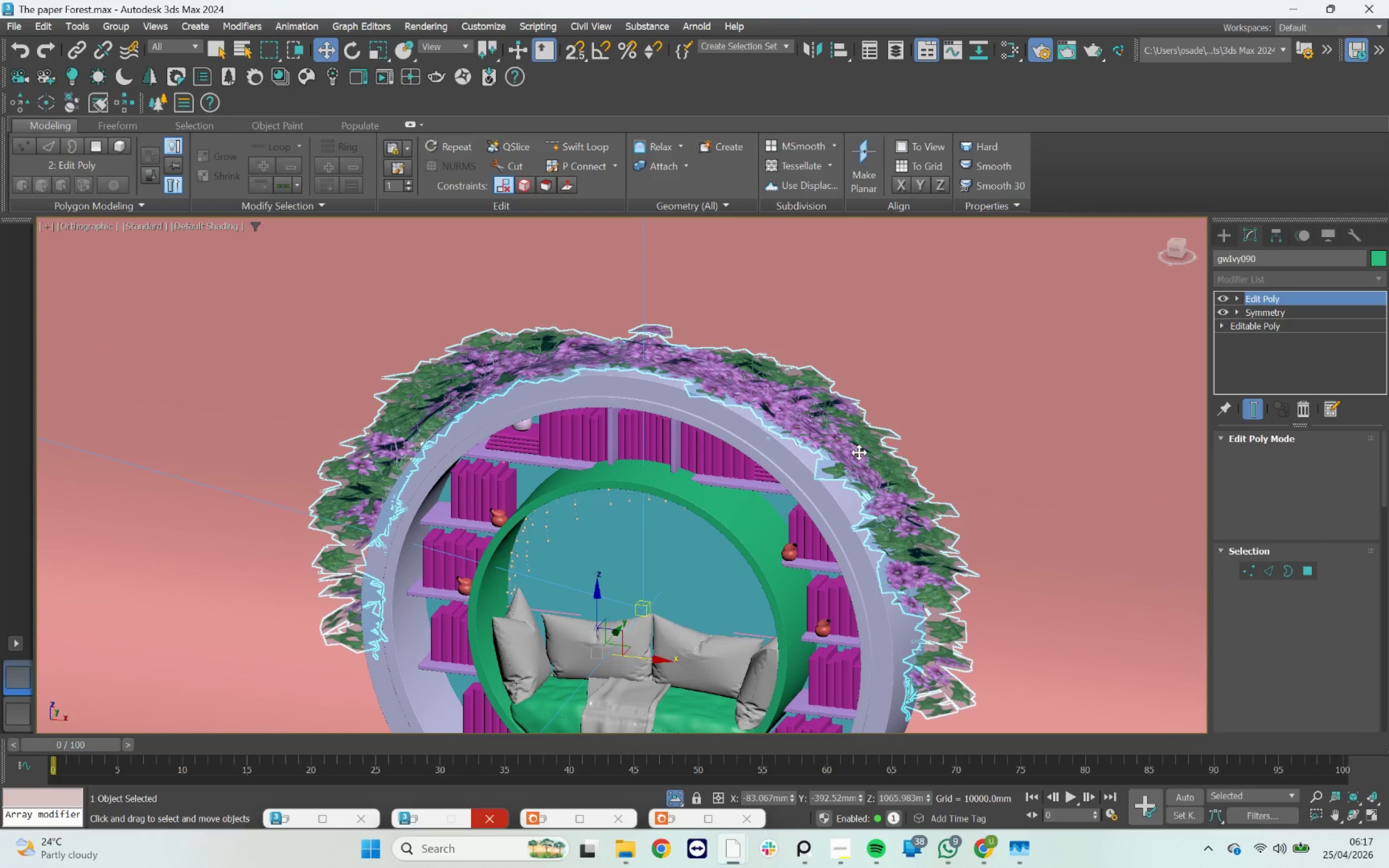 
right_click([866, 466])
 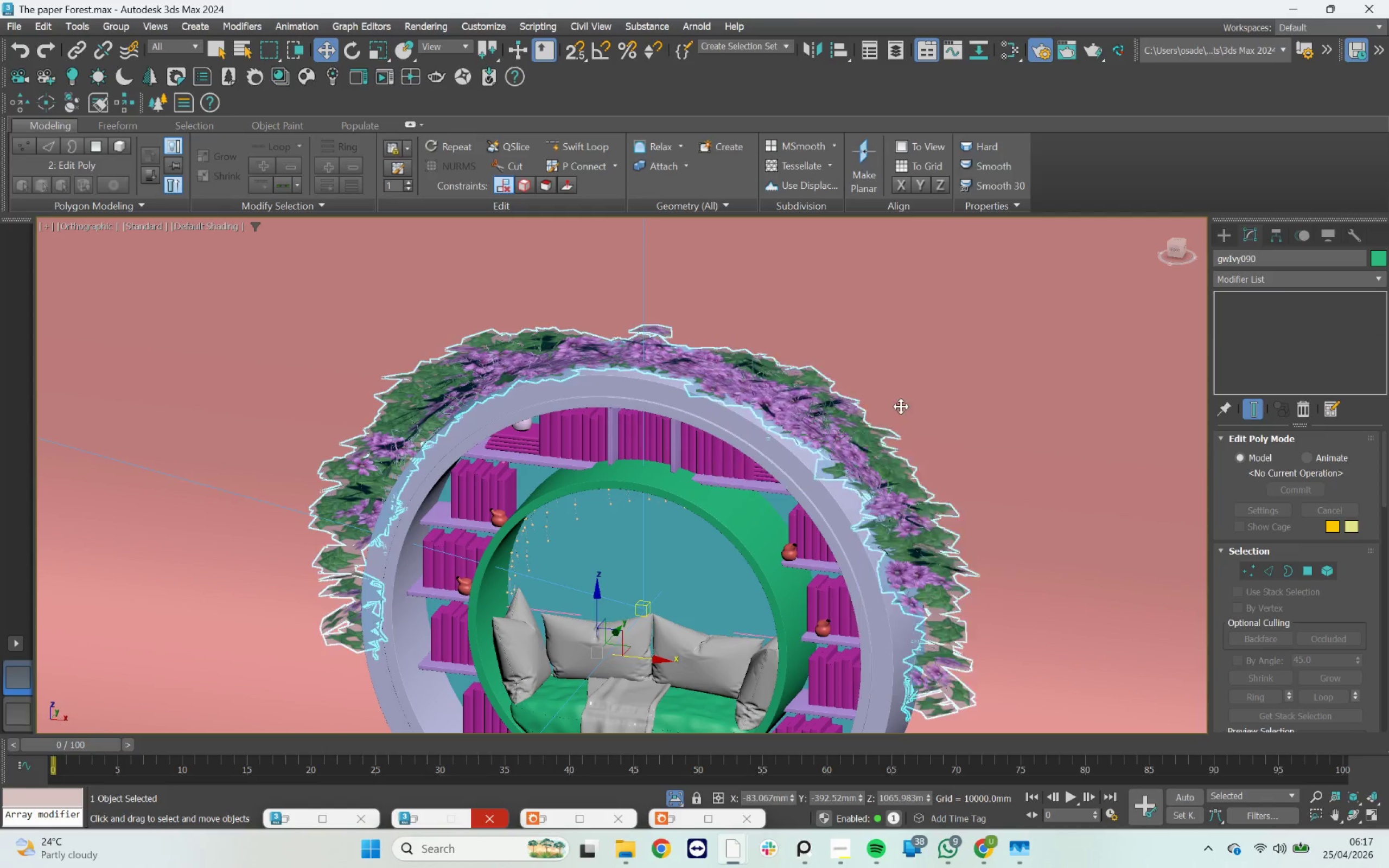 
scroll: coordinate [711, 552], scroll_direction: down, amount: 3.0
 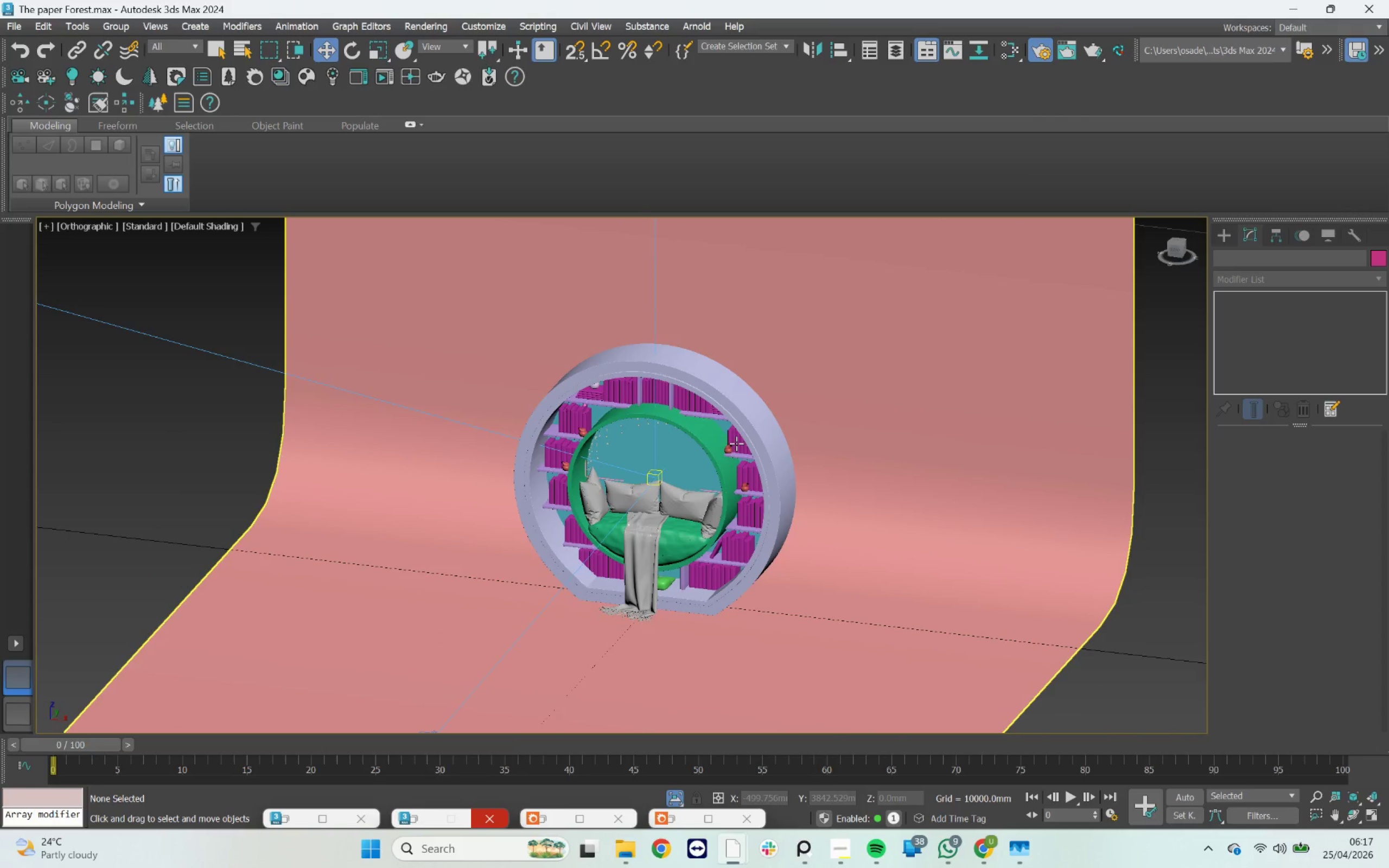 
left_click([691, 400])
 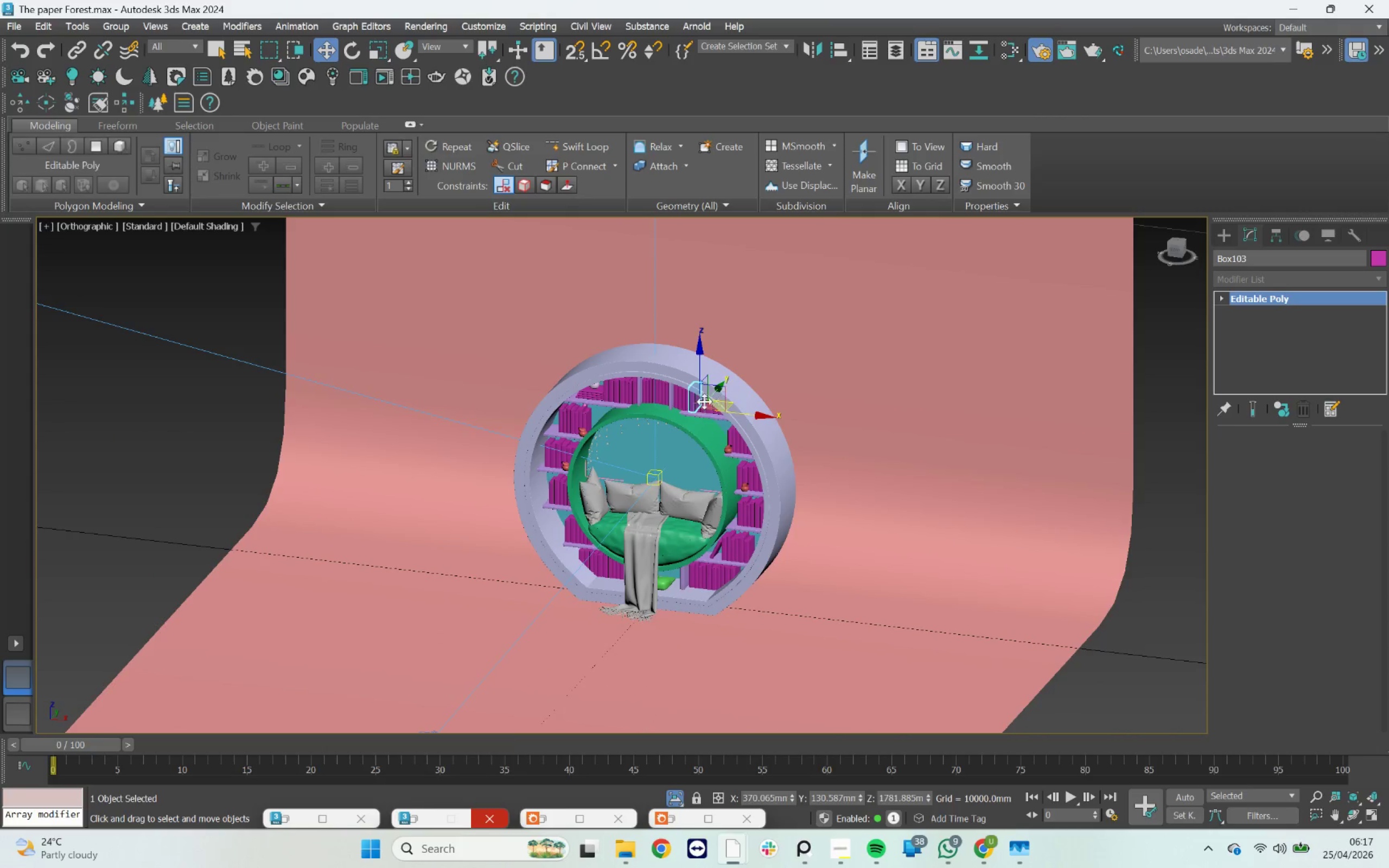 
scroll: coordinate [702, 401], scroll_direction: up, amount: 4.0
 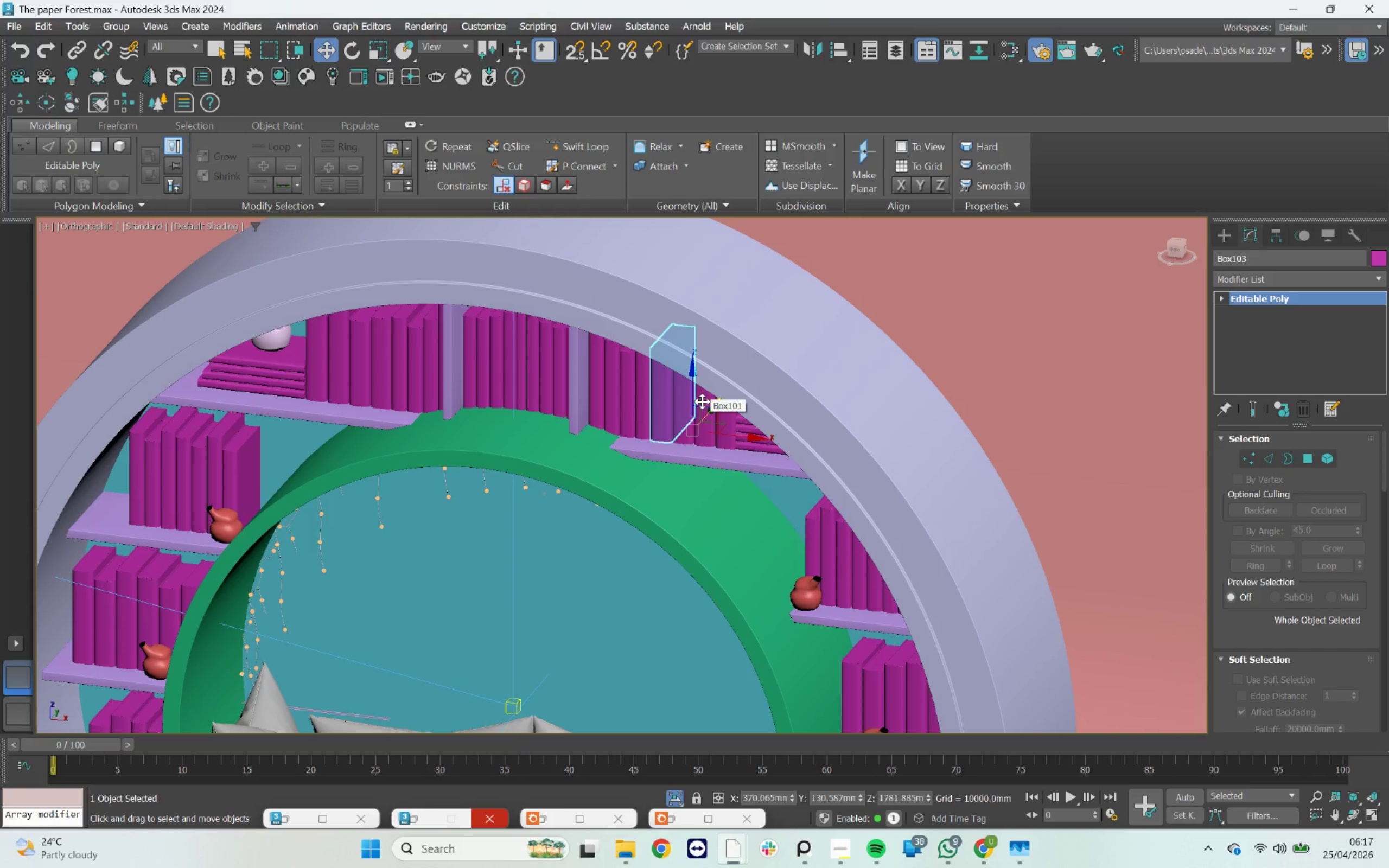 
scroll: coordinate [702, 401], scroll_direction: down, amount: 3.0
 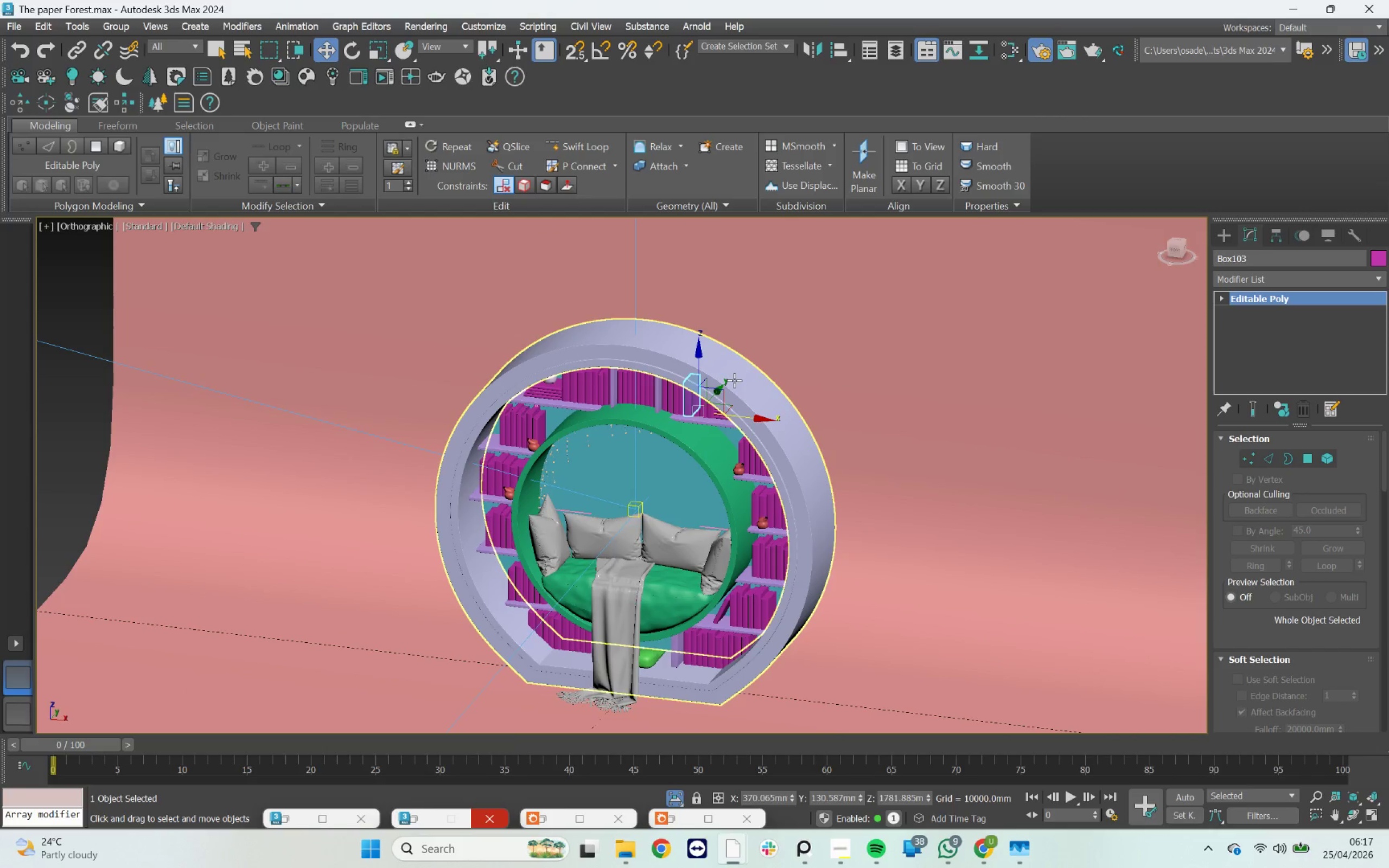 
left_click([734, 380])
 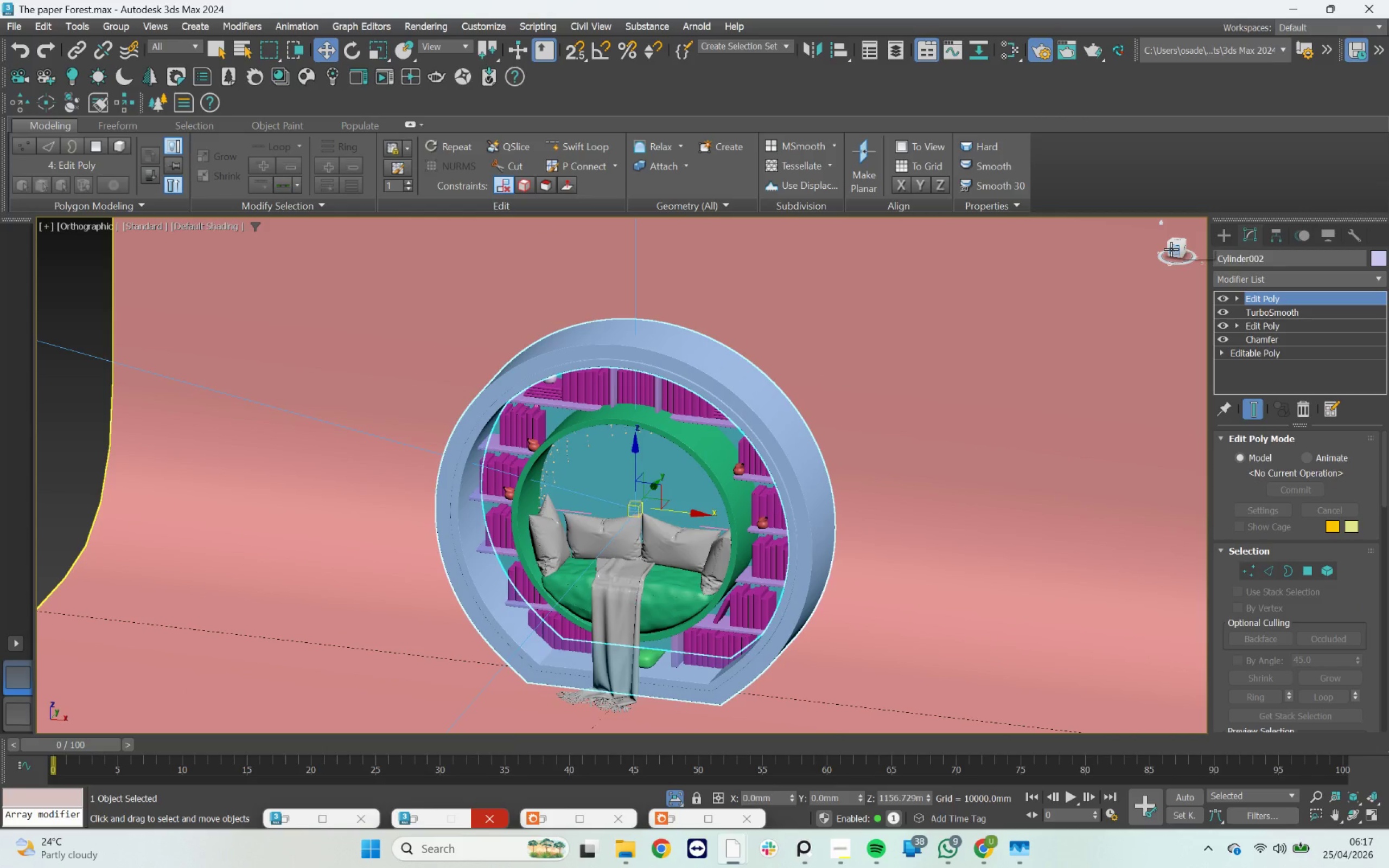 
left_click([1174, 249])
 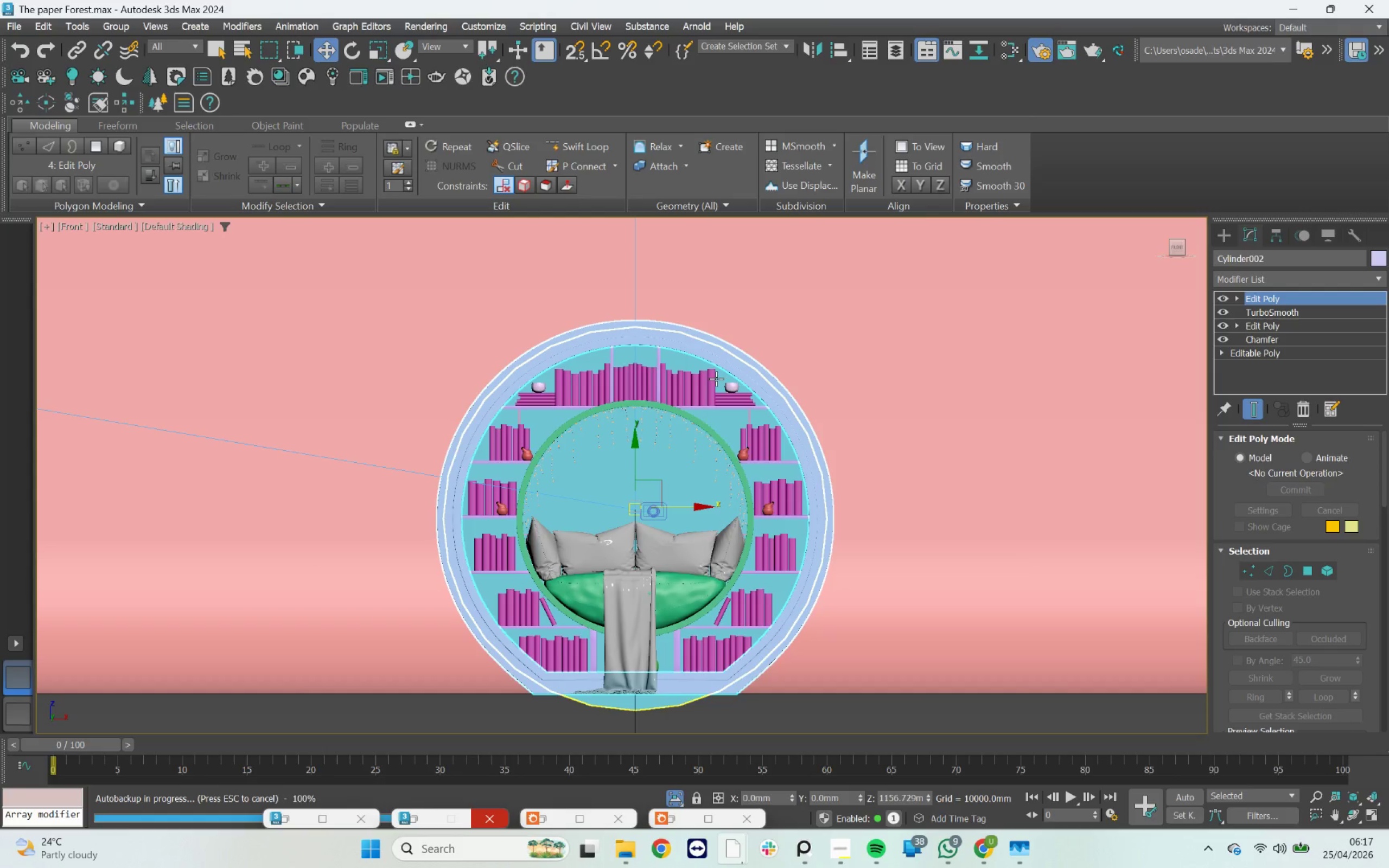 
wait(8.8)
 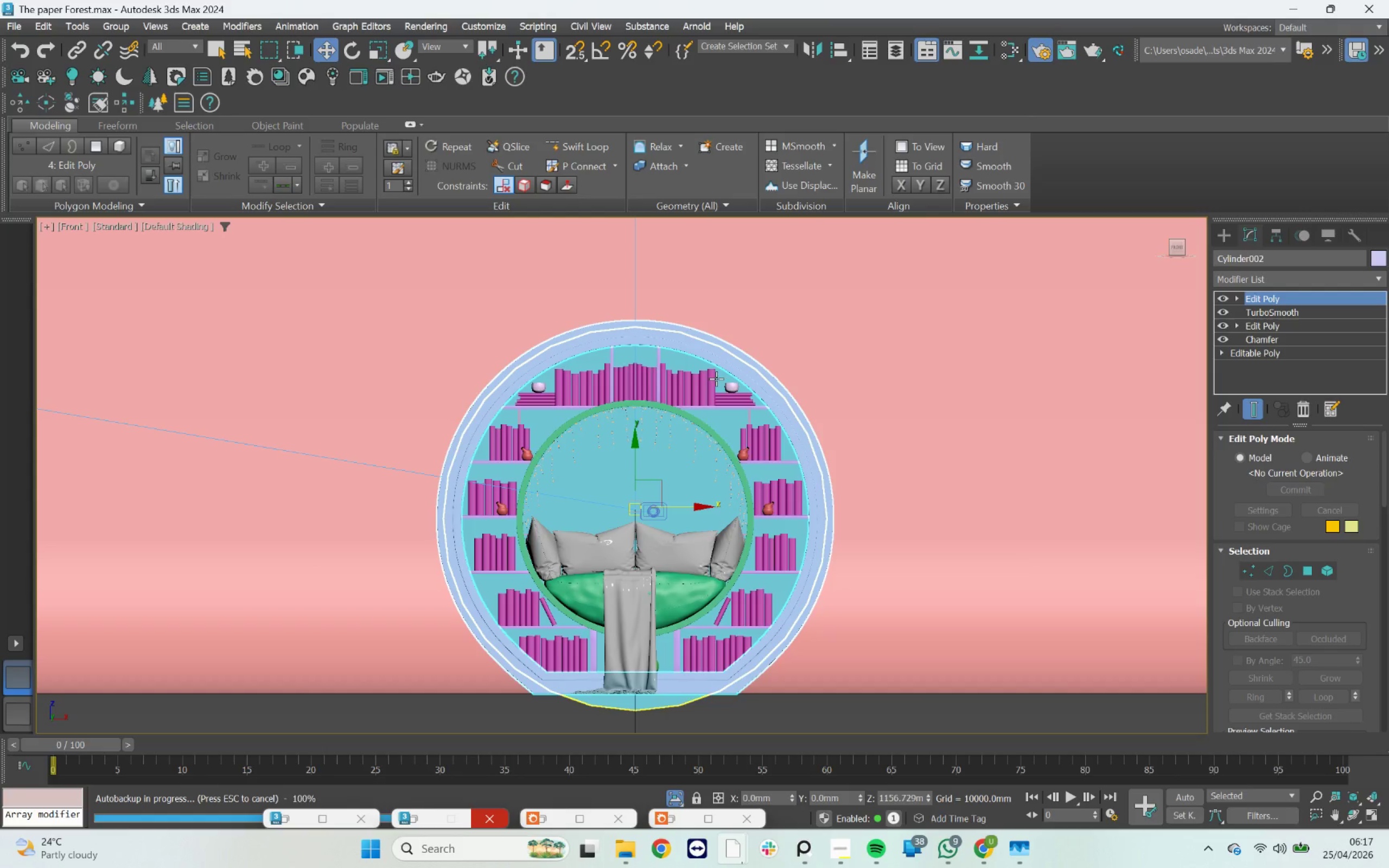 
scroll: coordinate [719, 402], scroll_direction: up, amount: 3.0
 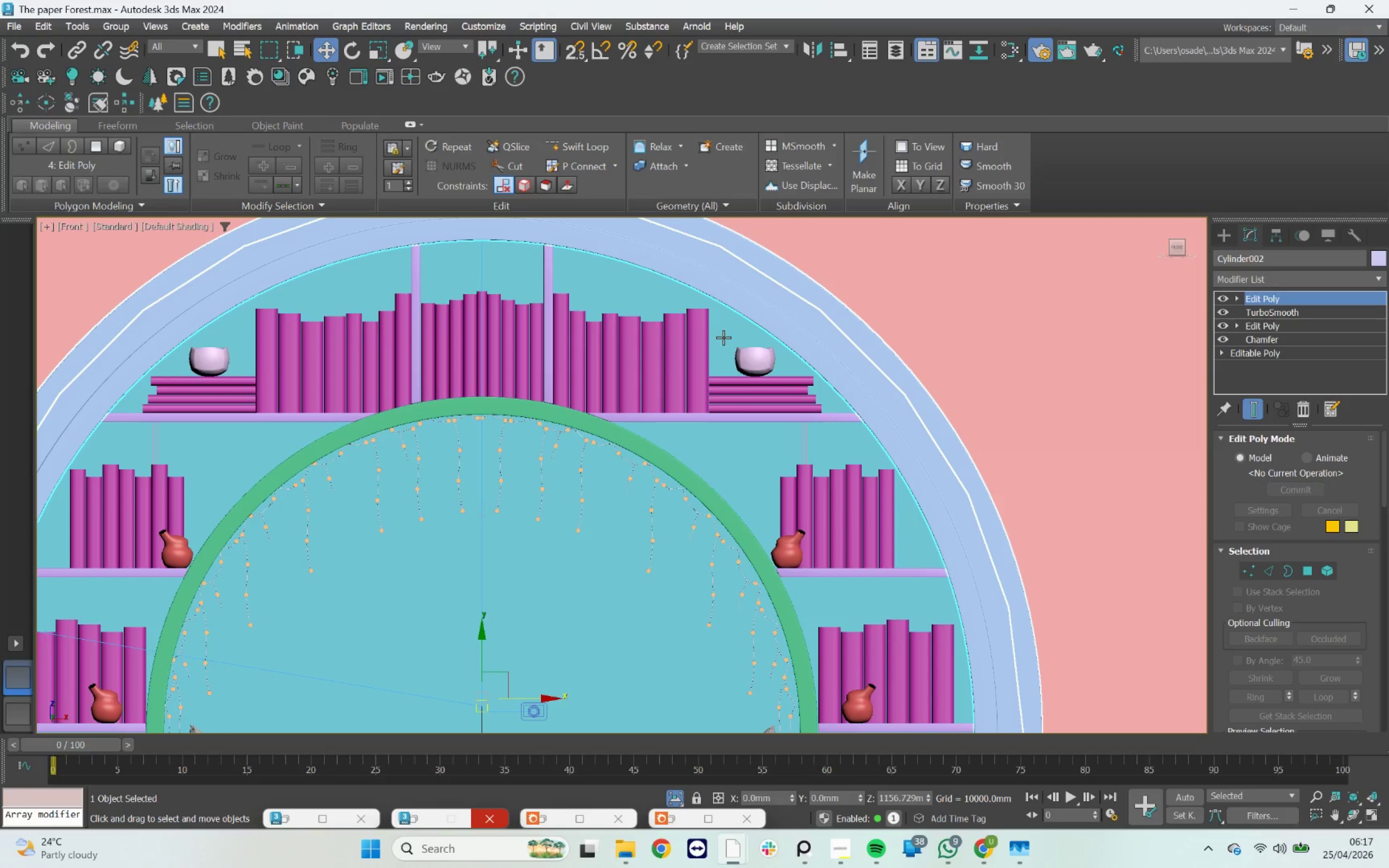 
scroll: coordinate [723, 337], scroll_direction: down, amount: 4.0
 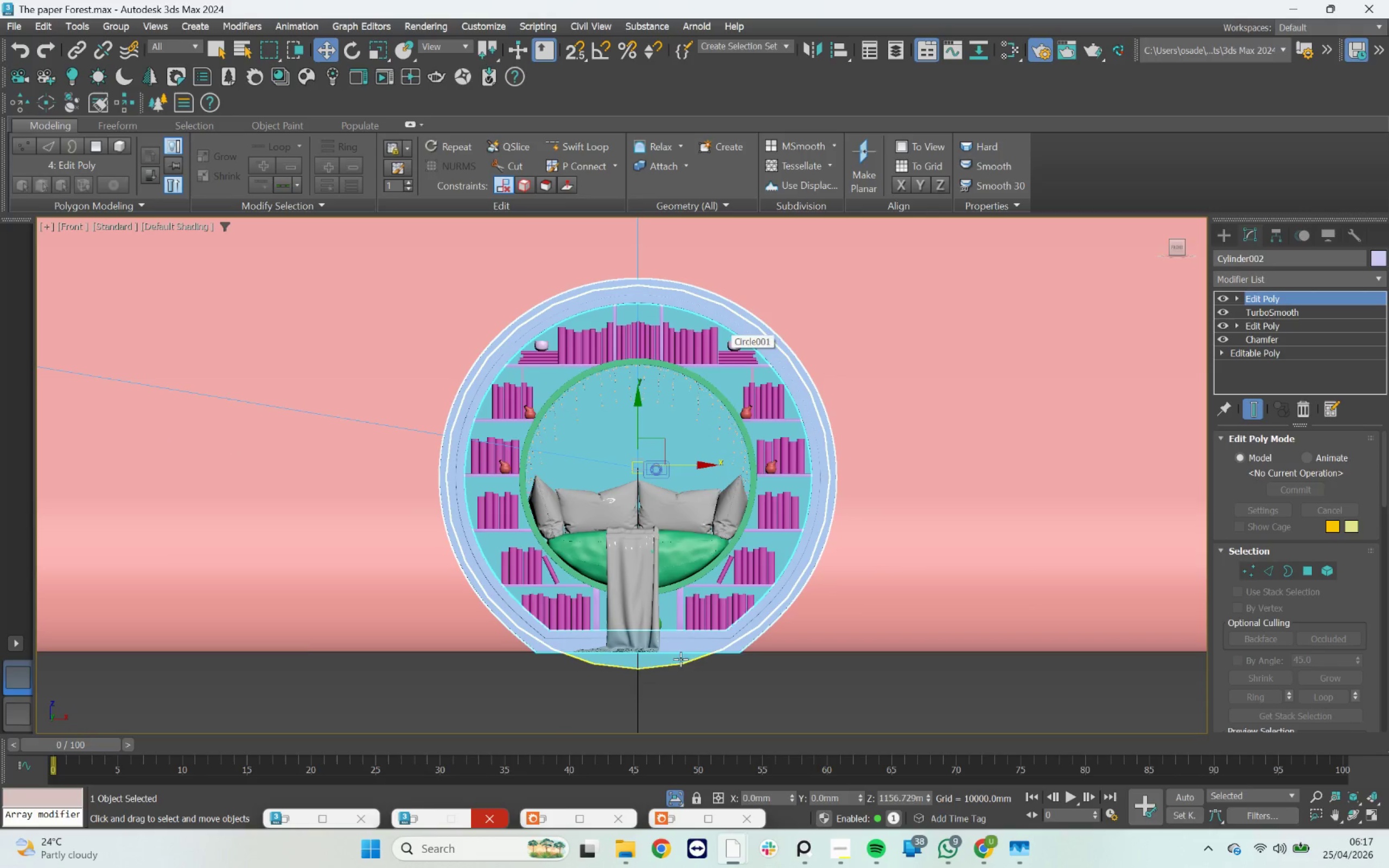 
left_click([656, 637])
 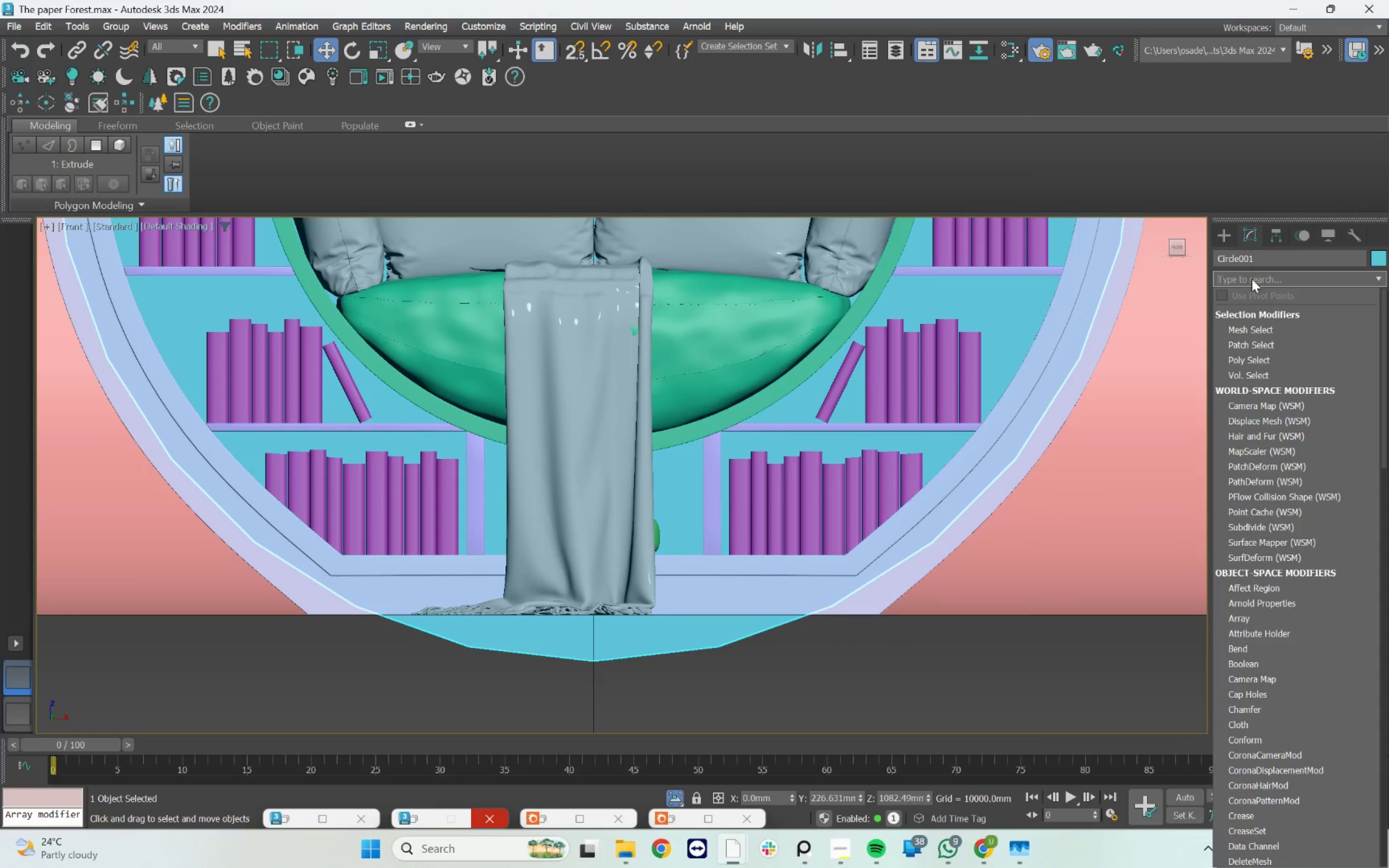 
scroll: coordinate [662, 672], scroll_direction: up, amount: 4.0
 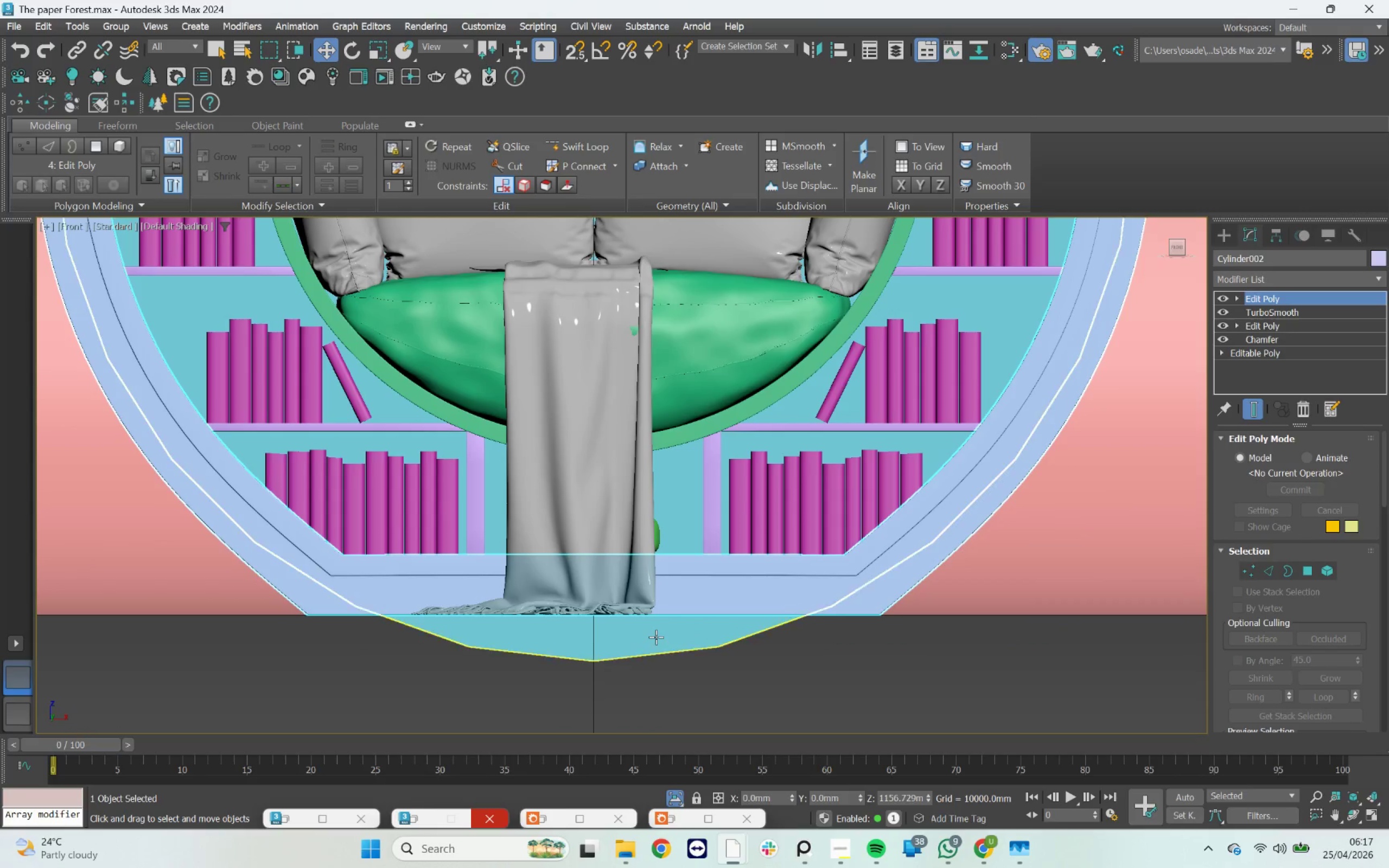 
type(ed)
 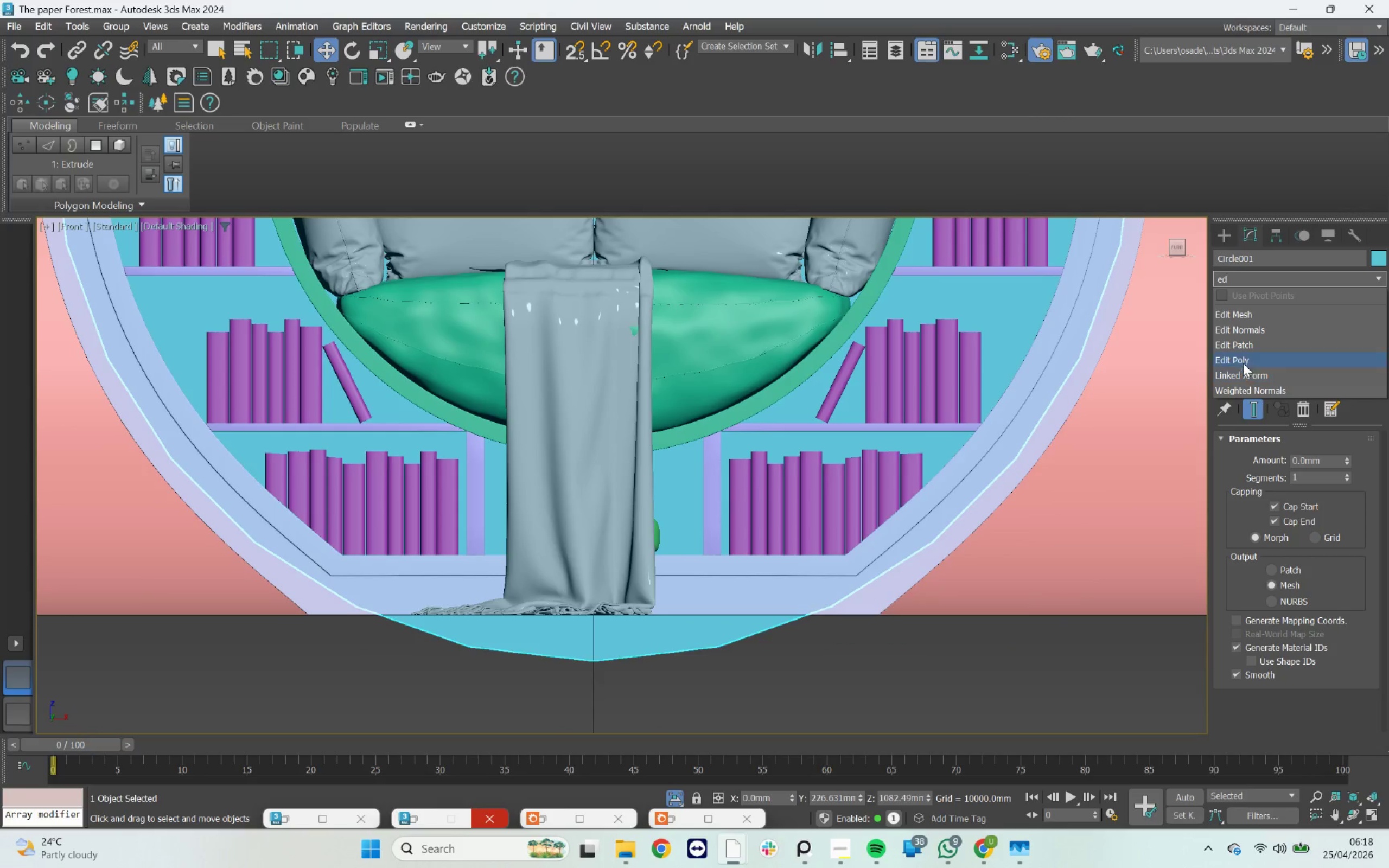 
left_click([1243, 360])
 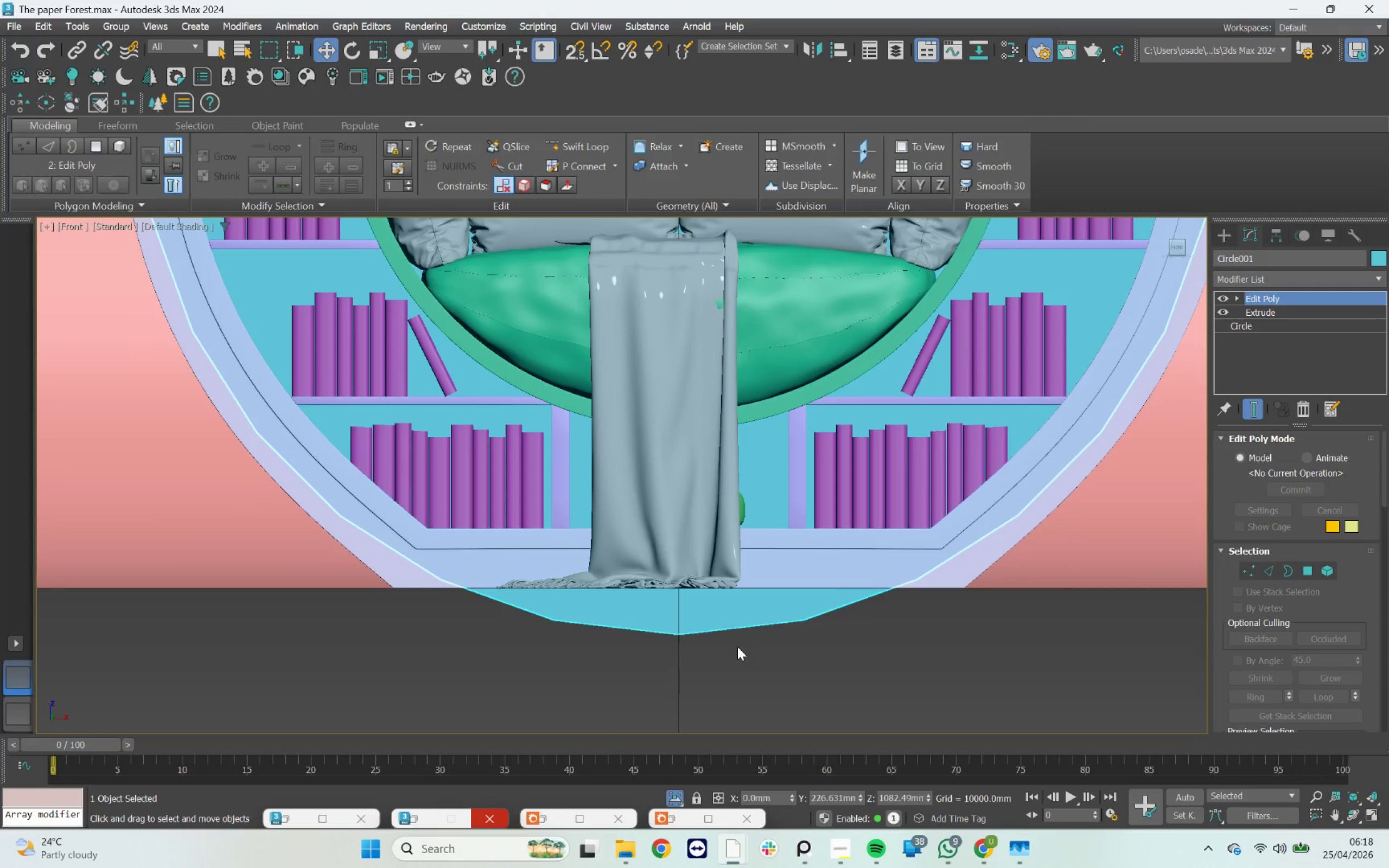 
key(1)
 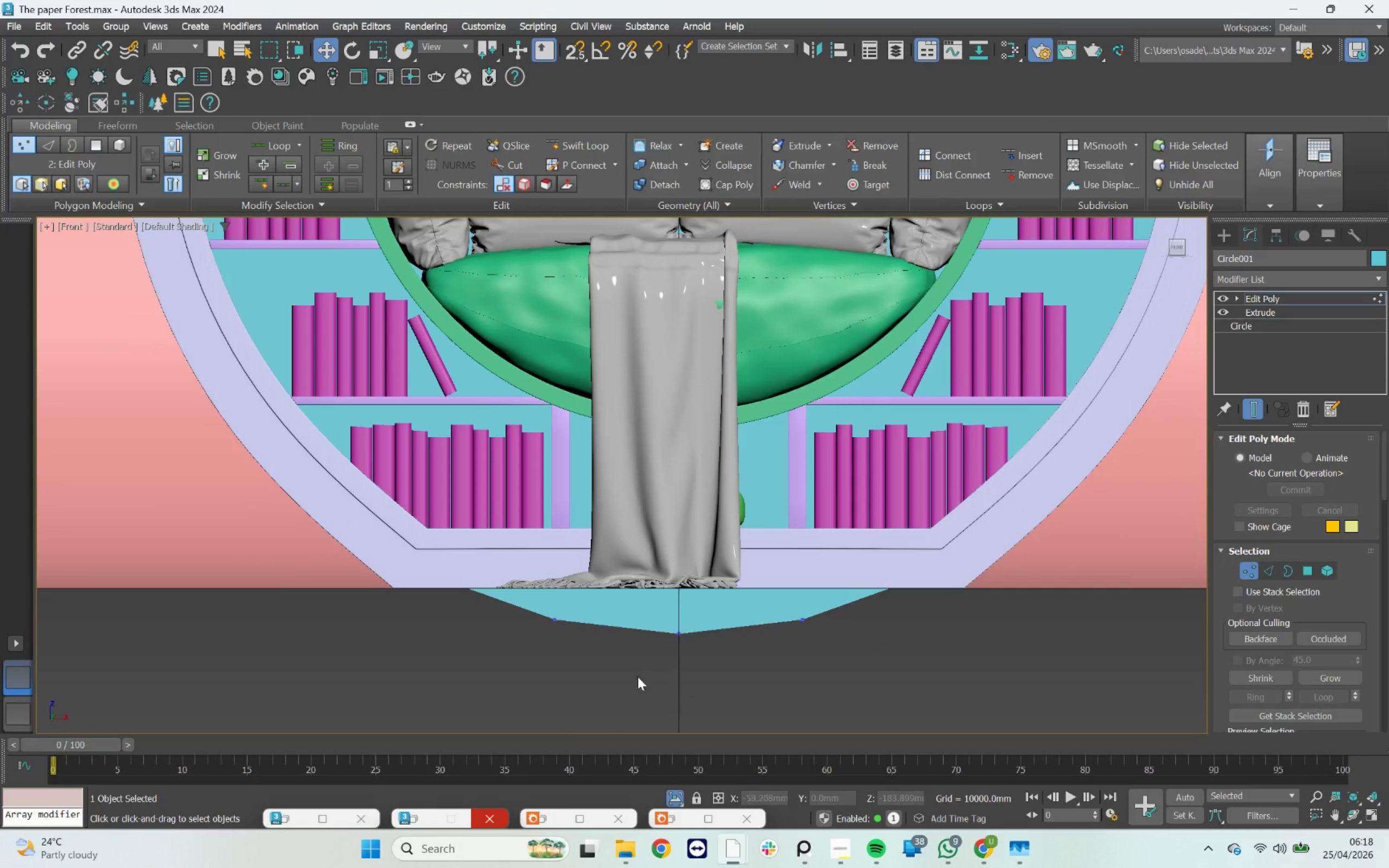 
left_click_drag(start_coordinate=[609, 676], to_coordinate=[527, 608])
 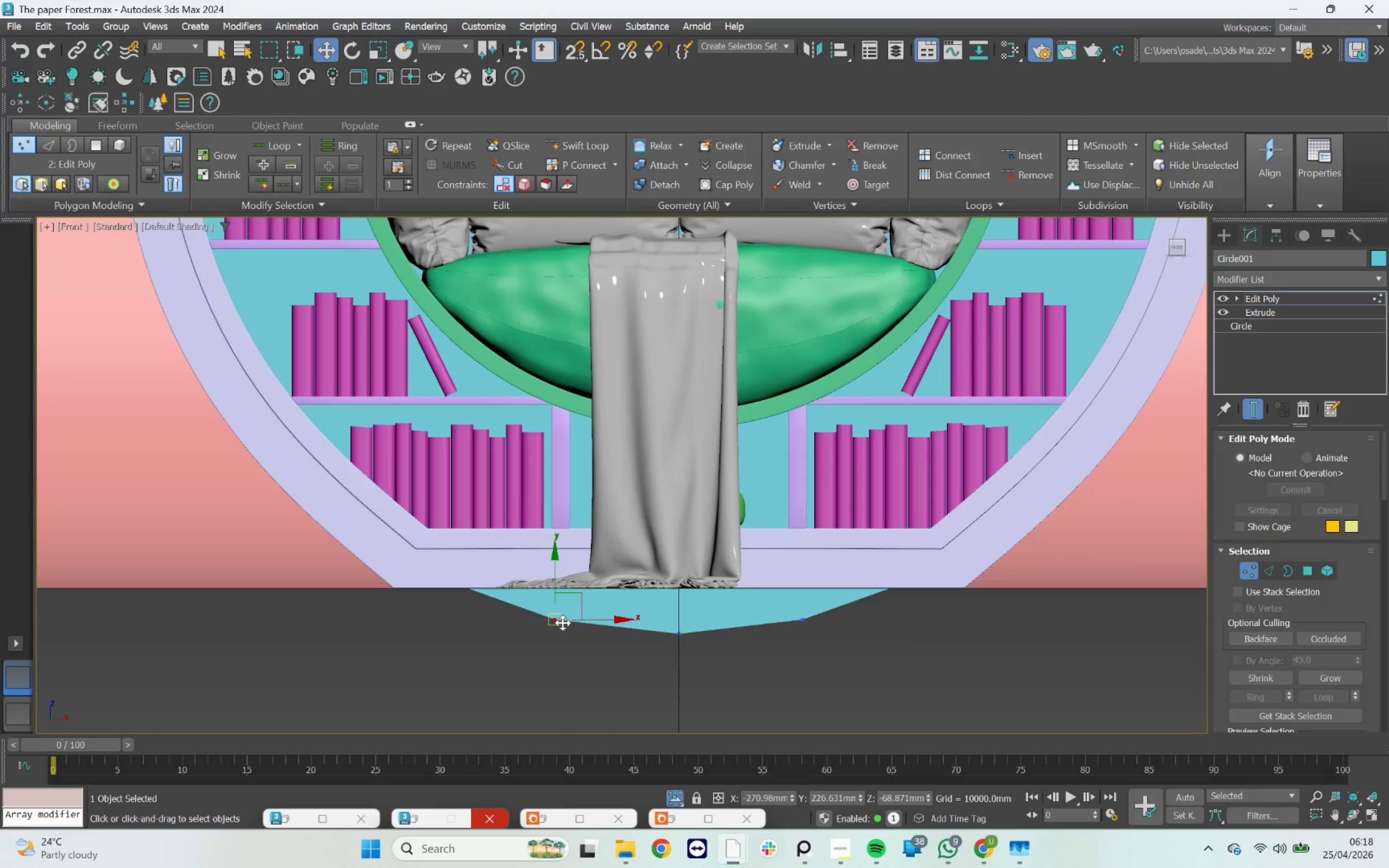 
key(F3)
 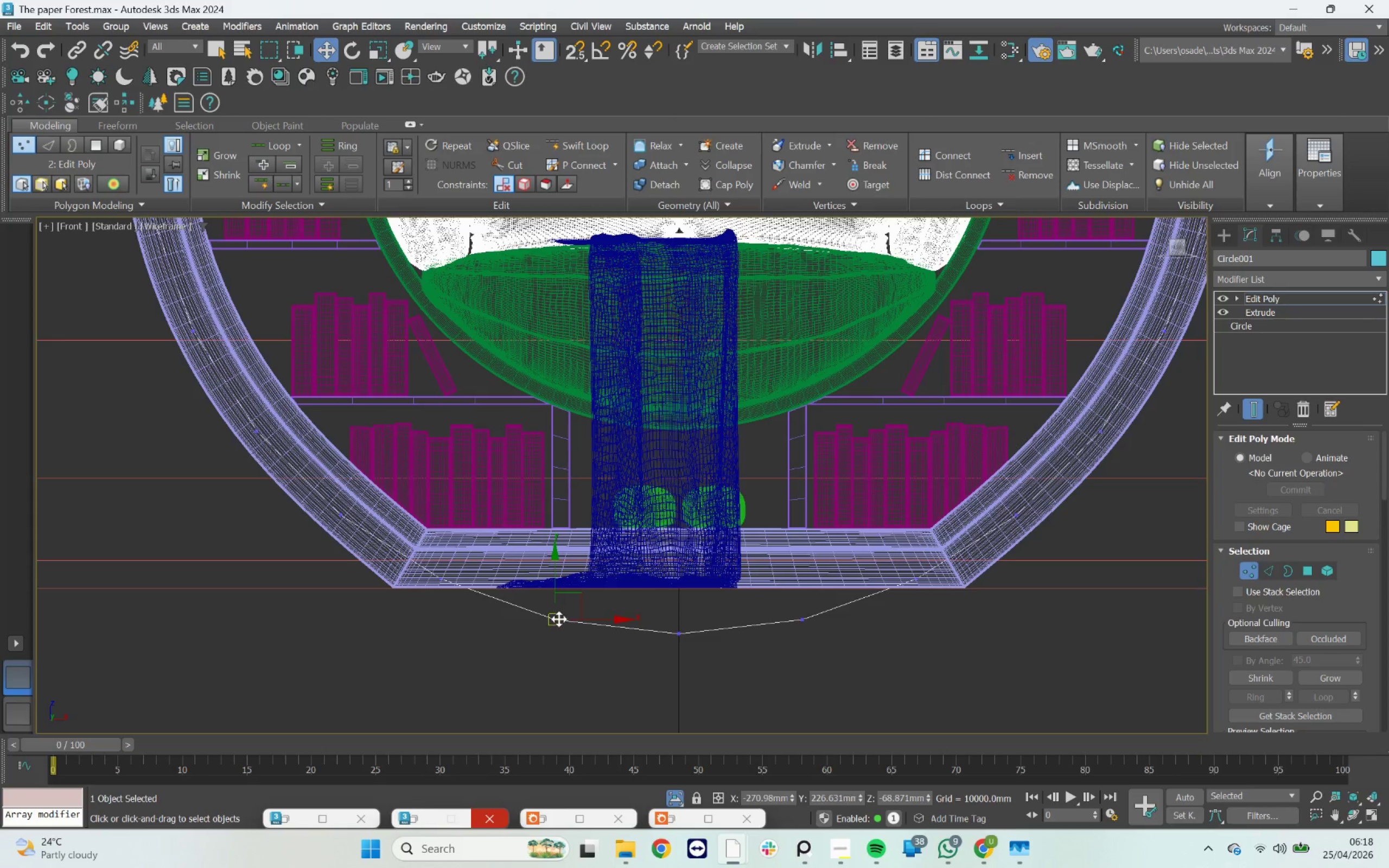 
scroll: coordinate [559, 619], scroll_direction: up, amount: 1.0
 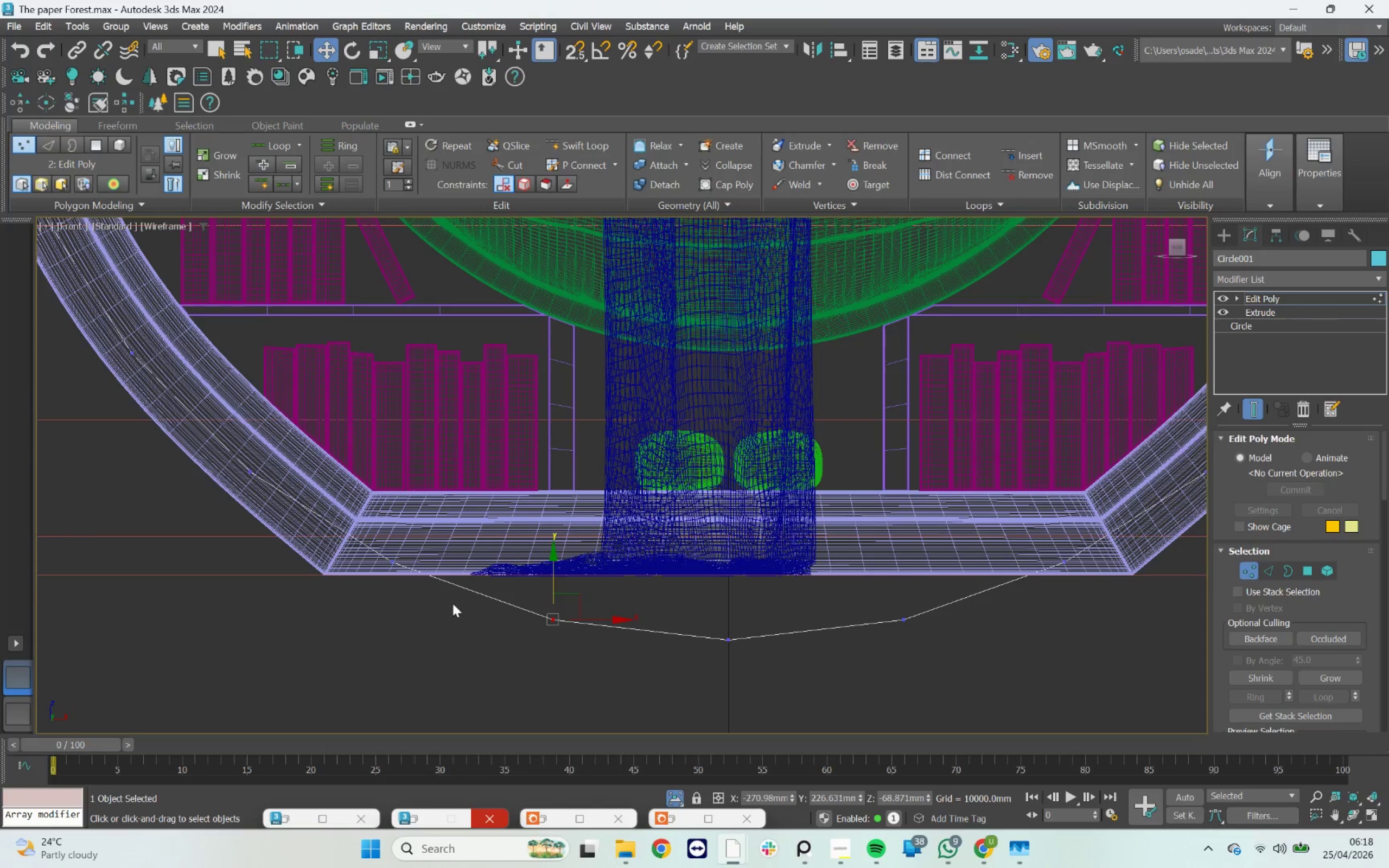 
left_click_drag(start_coordinate=[444, 606], to_coordinate=[463, 634])
 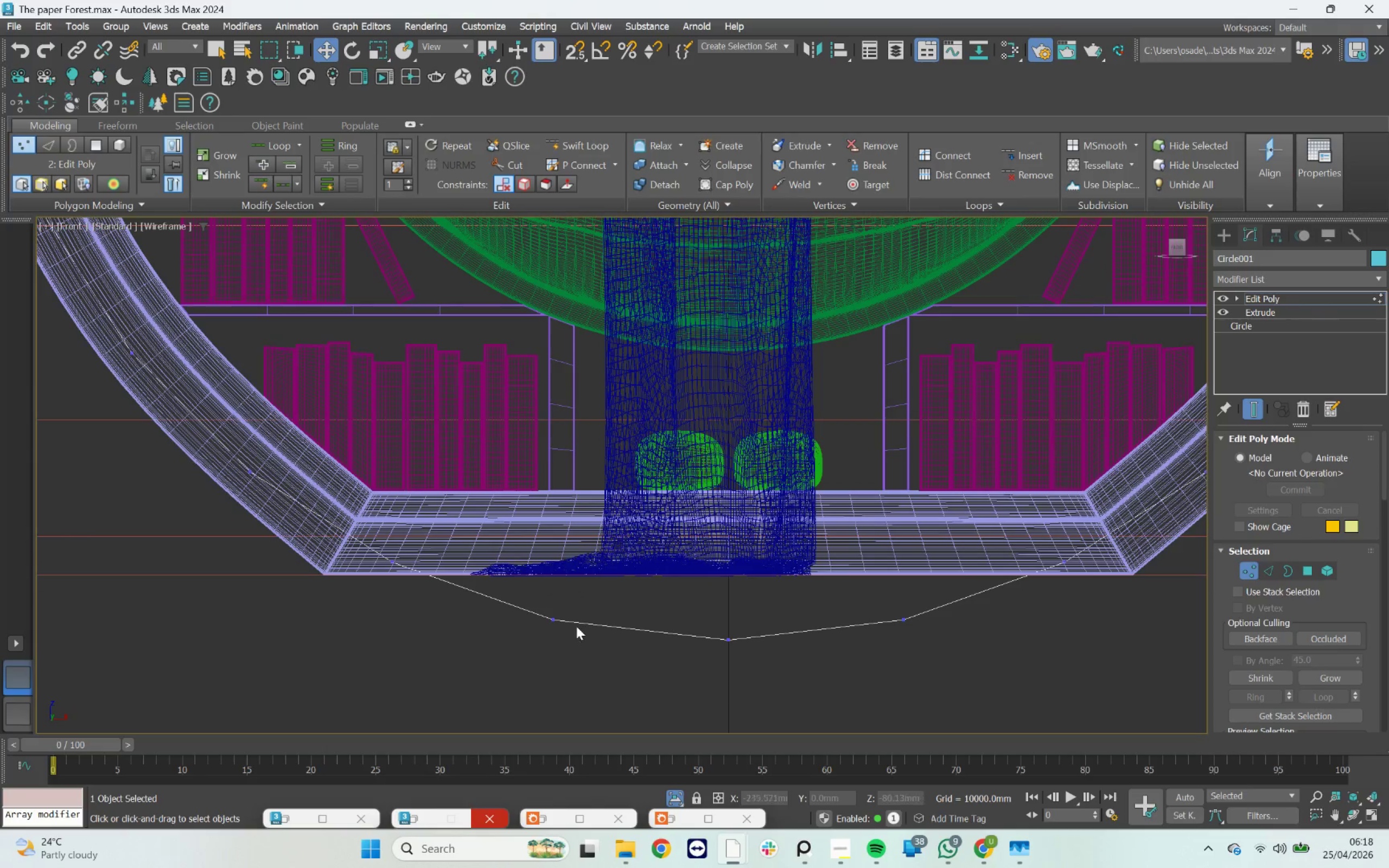 
left_click_drag(start_coordinate=[579, 615], to_coordinate=[516, 658])
 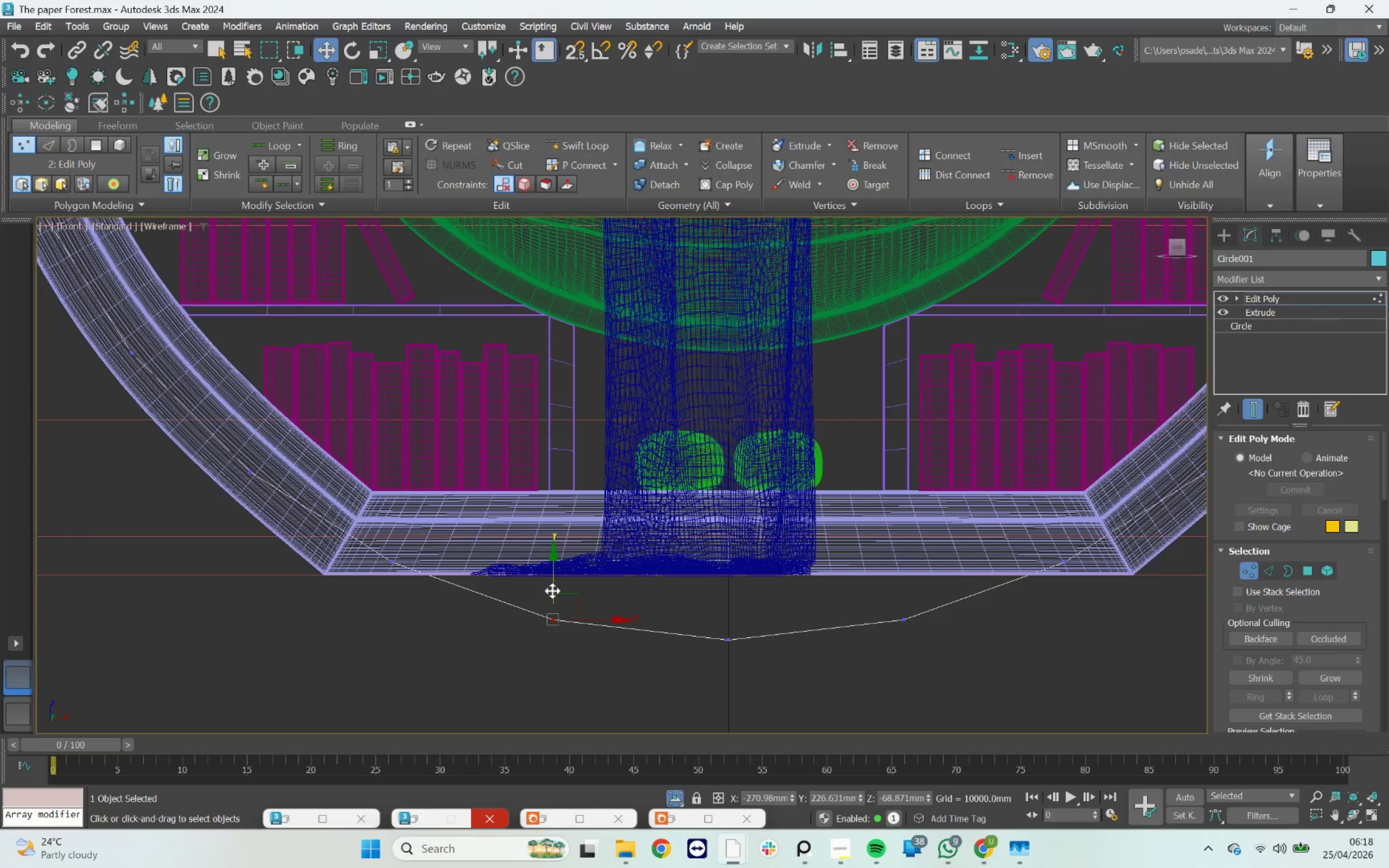 
left_click_drag(start_coordinate=[985, 668], to_coordinate=[457, 605])
 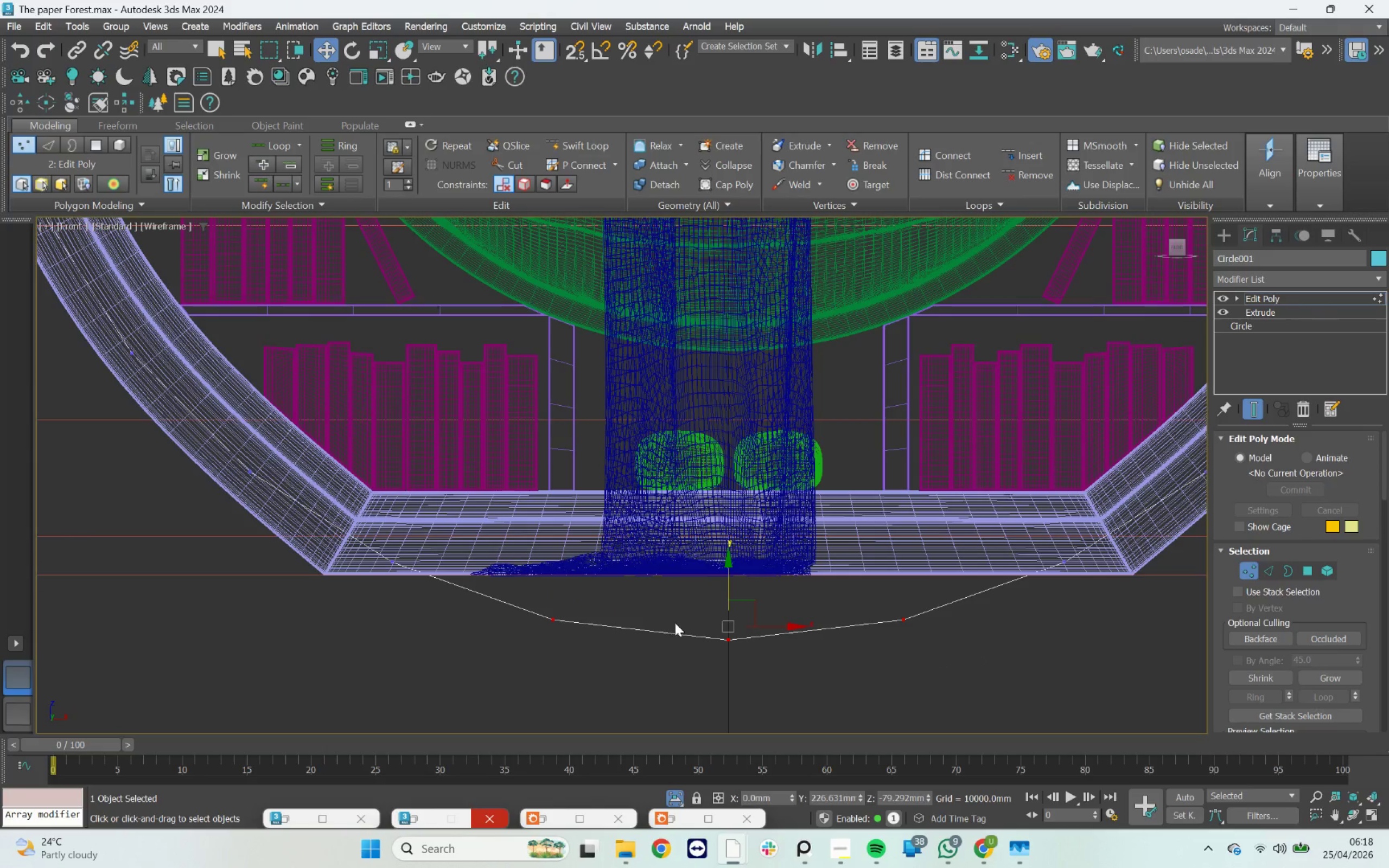 
key(R)
 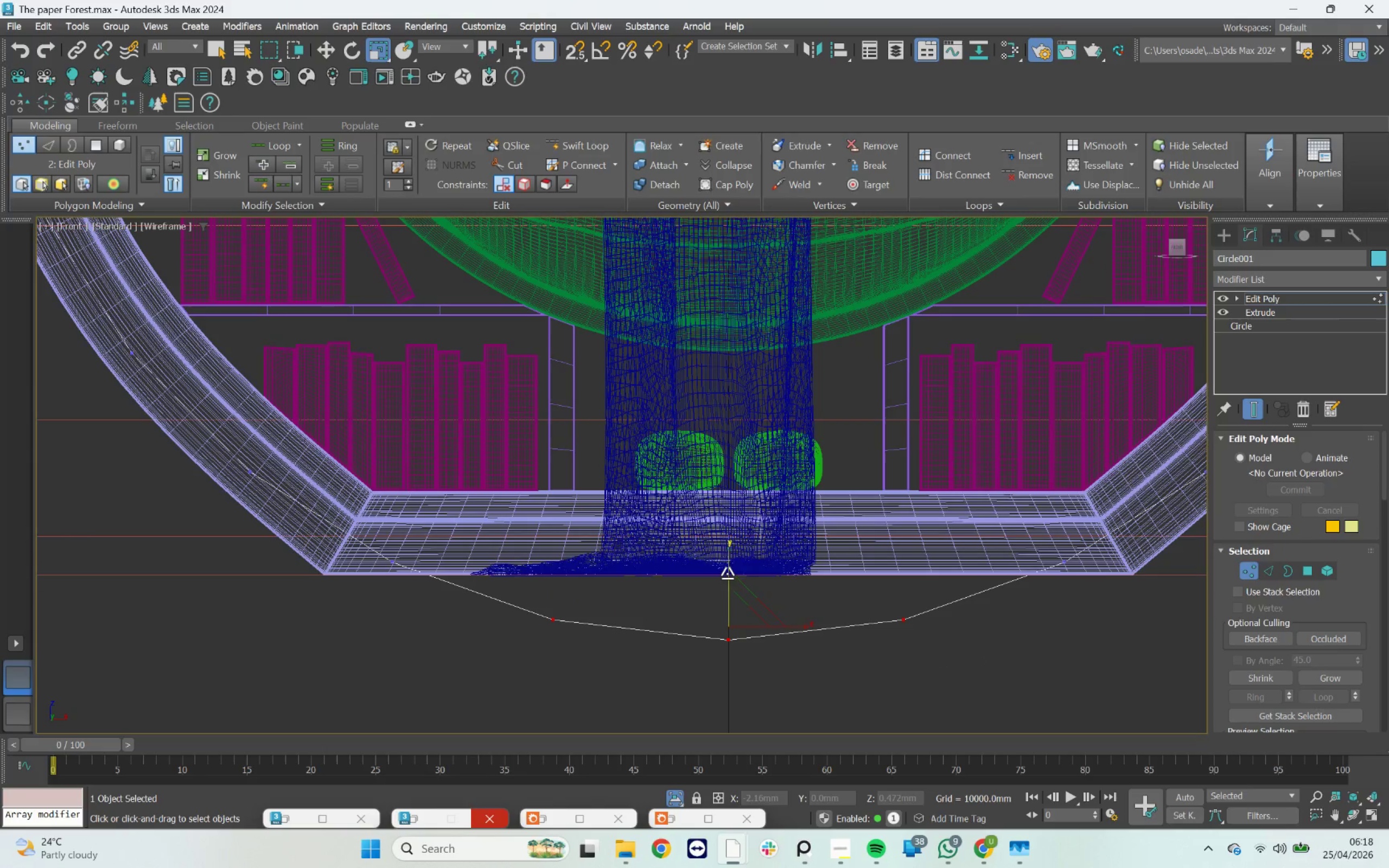 
left_click_drag(start_coordinate=[727, 563], to_coordinate=[904, 508])
 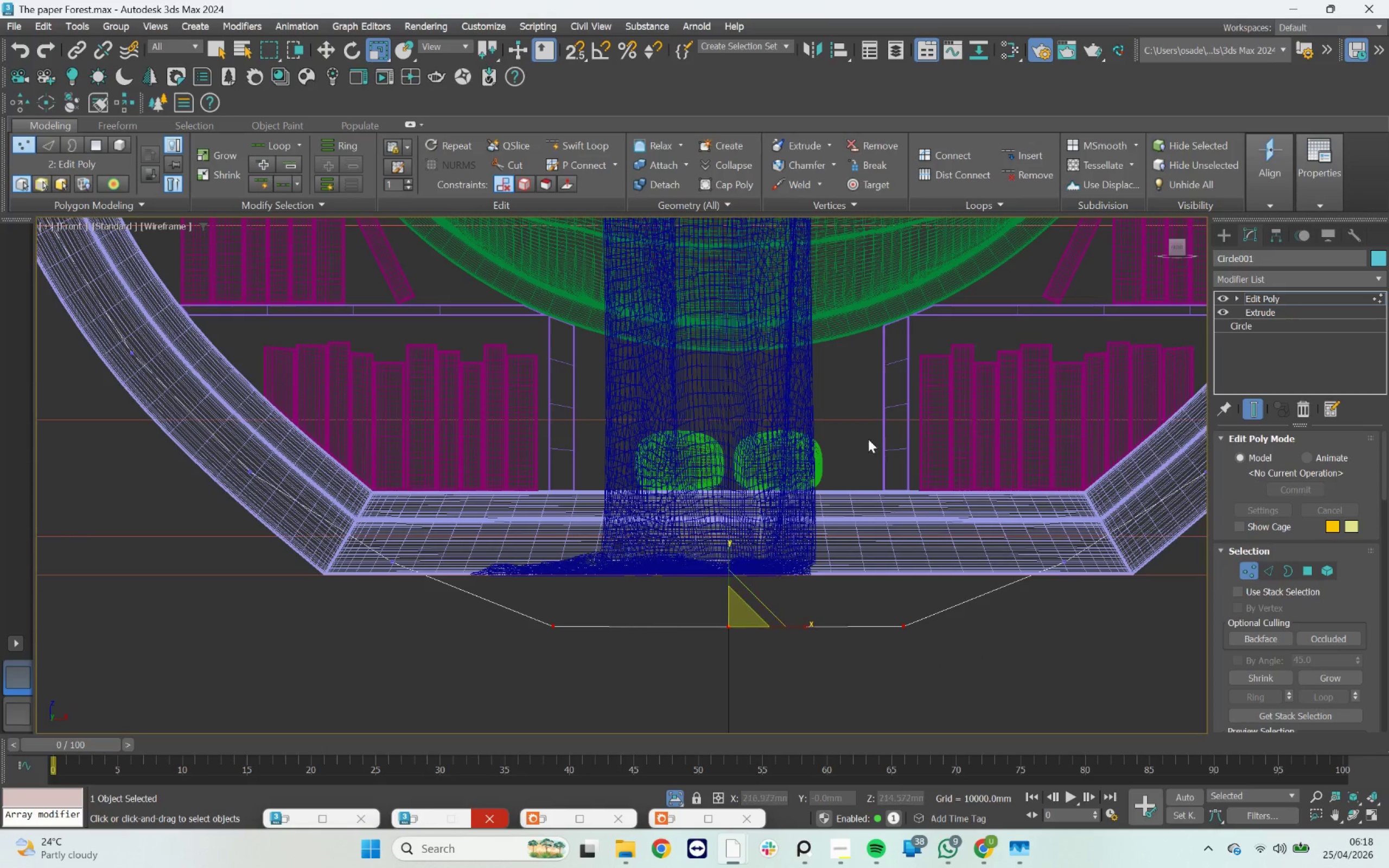 
type(ws)
 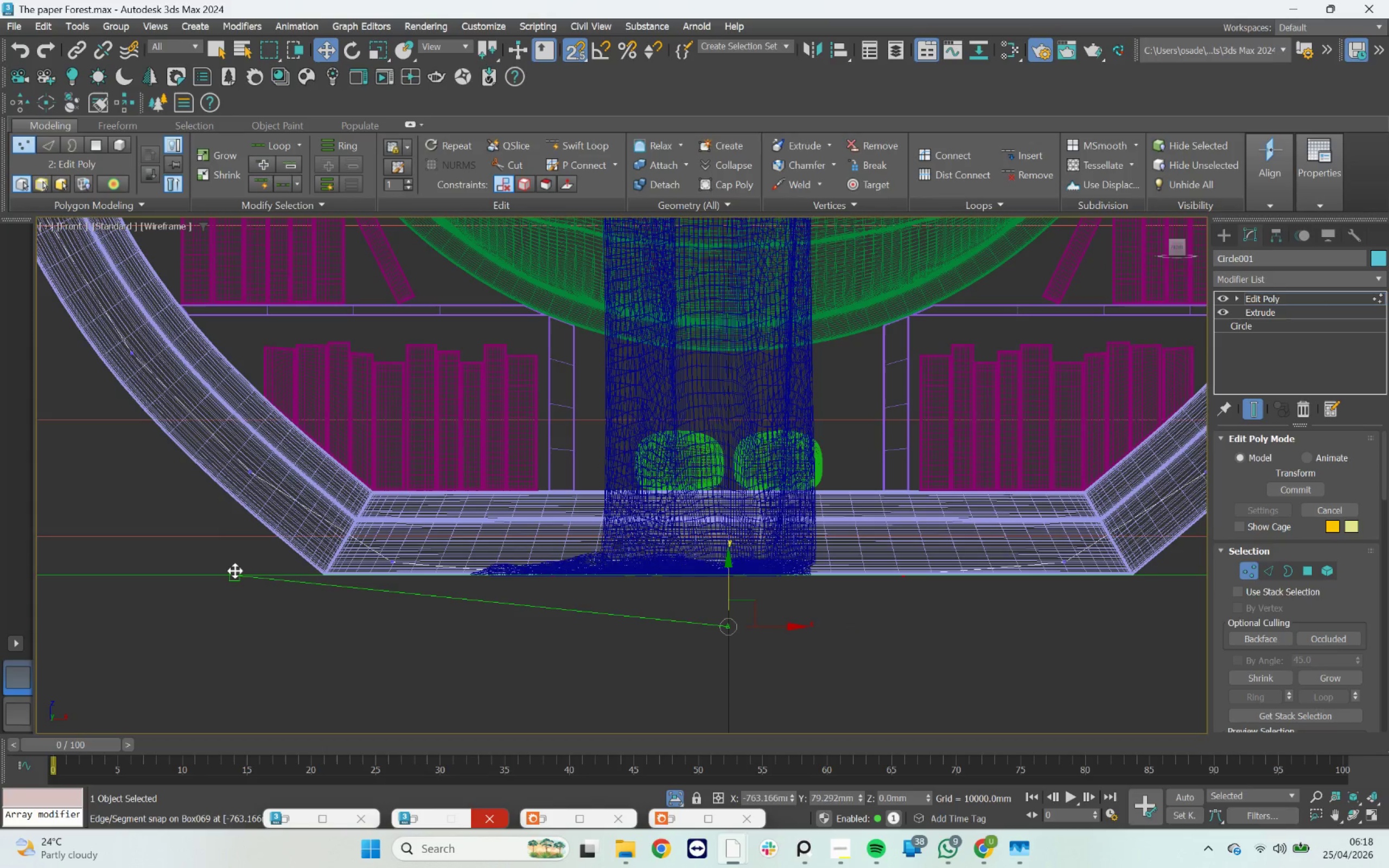 
left_click_drag(start_coordinate=[730, 583], to_coordinate=[234, 573])
 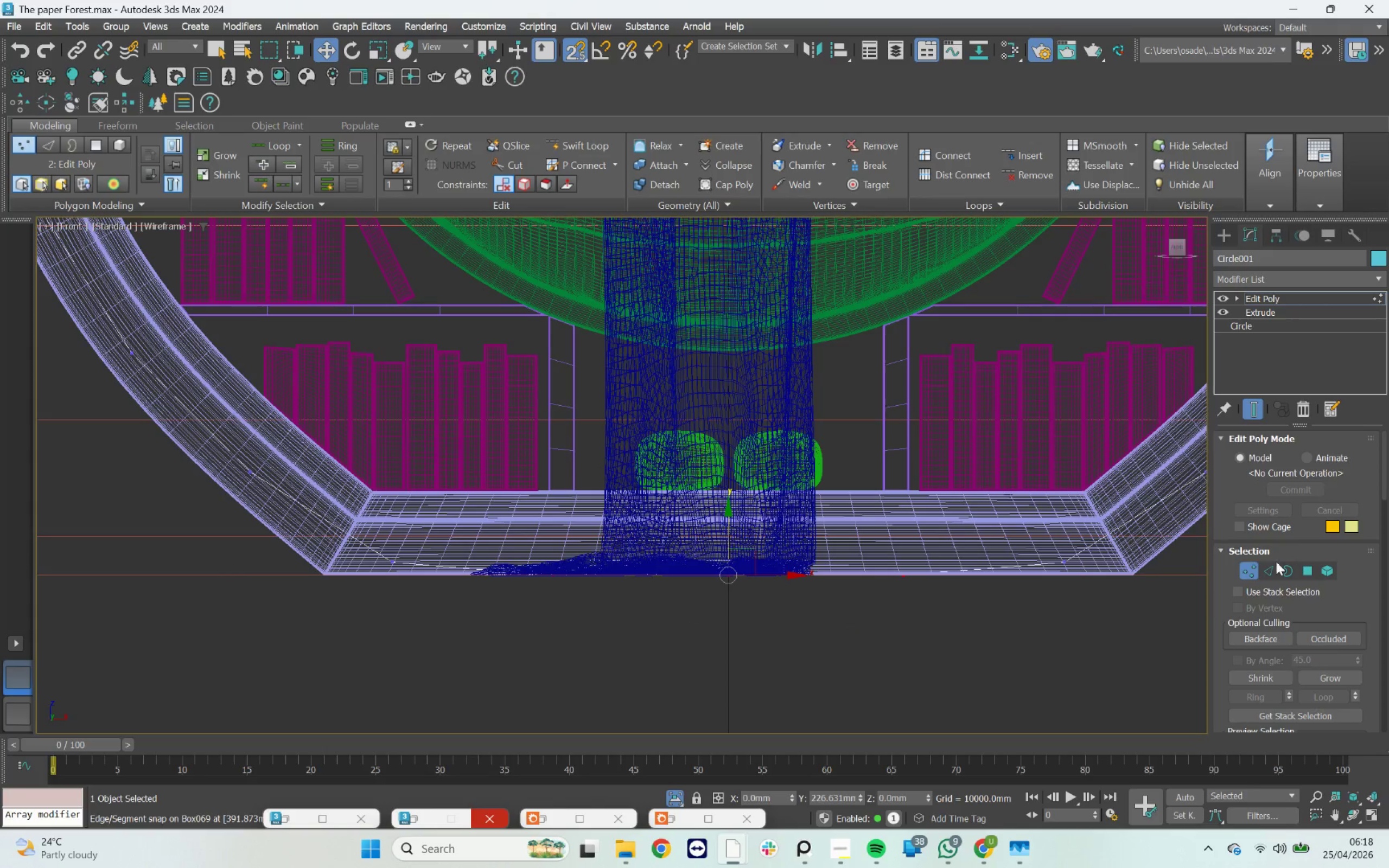 
left_click([1245, 572])
 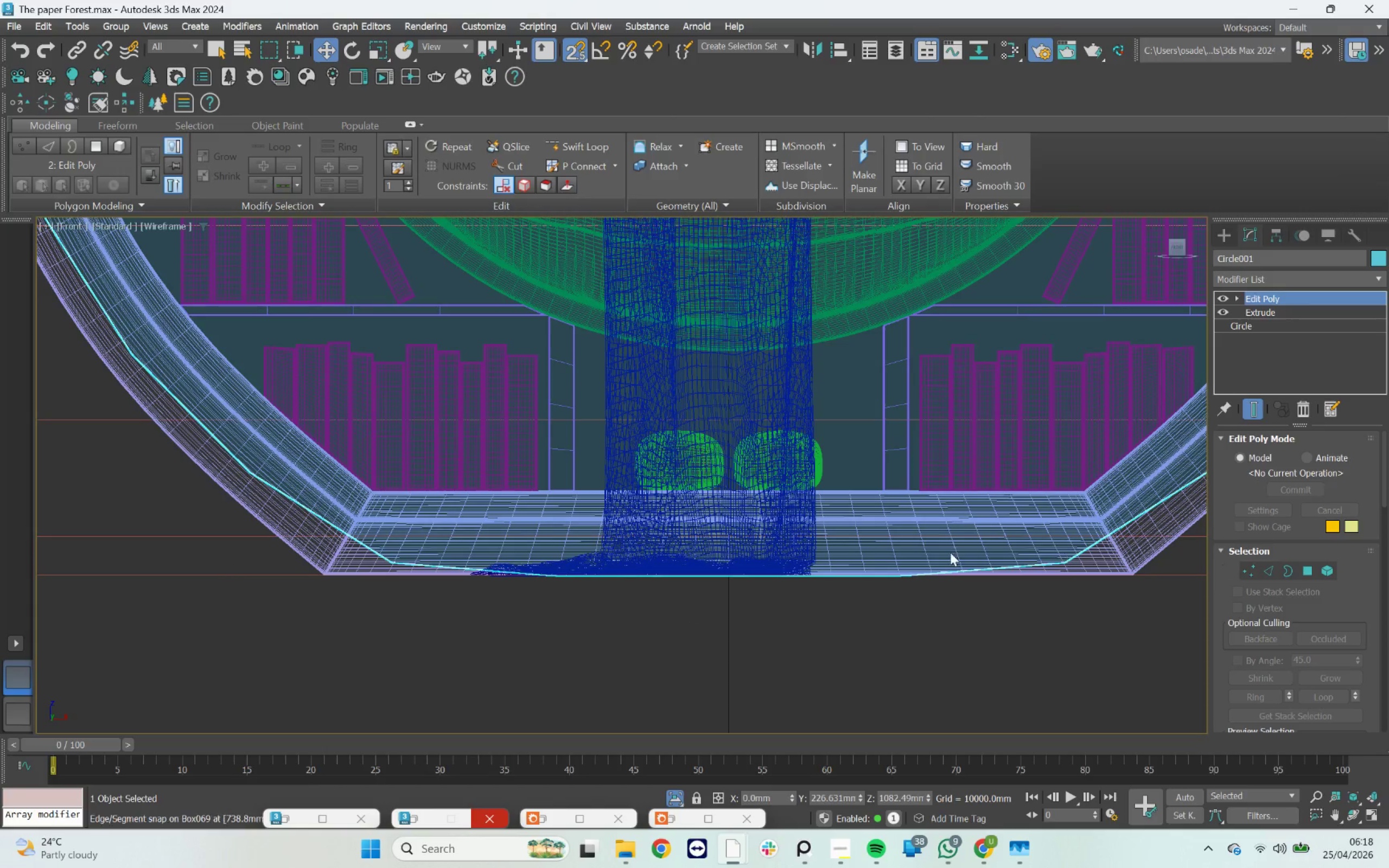 
scroll: coordinate [875, 558], scroll_direction: down, amount: 5.0
 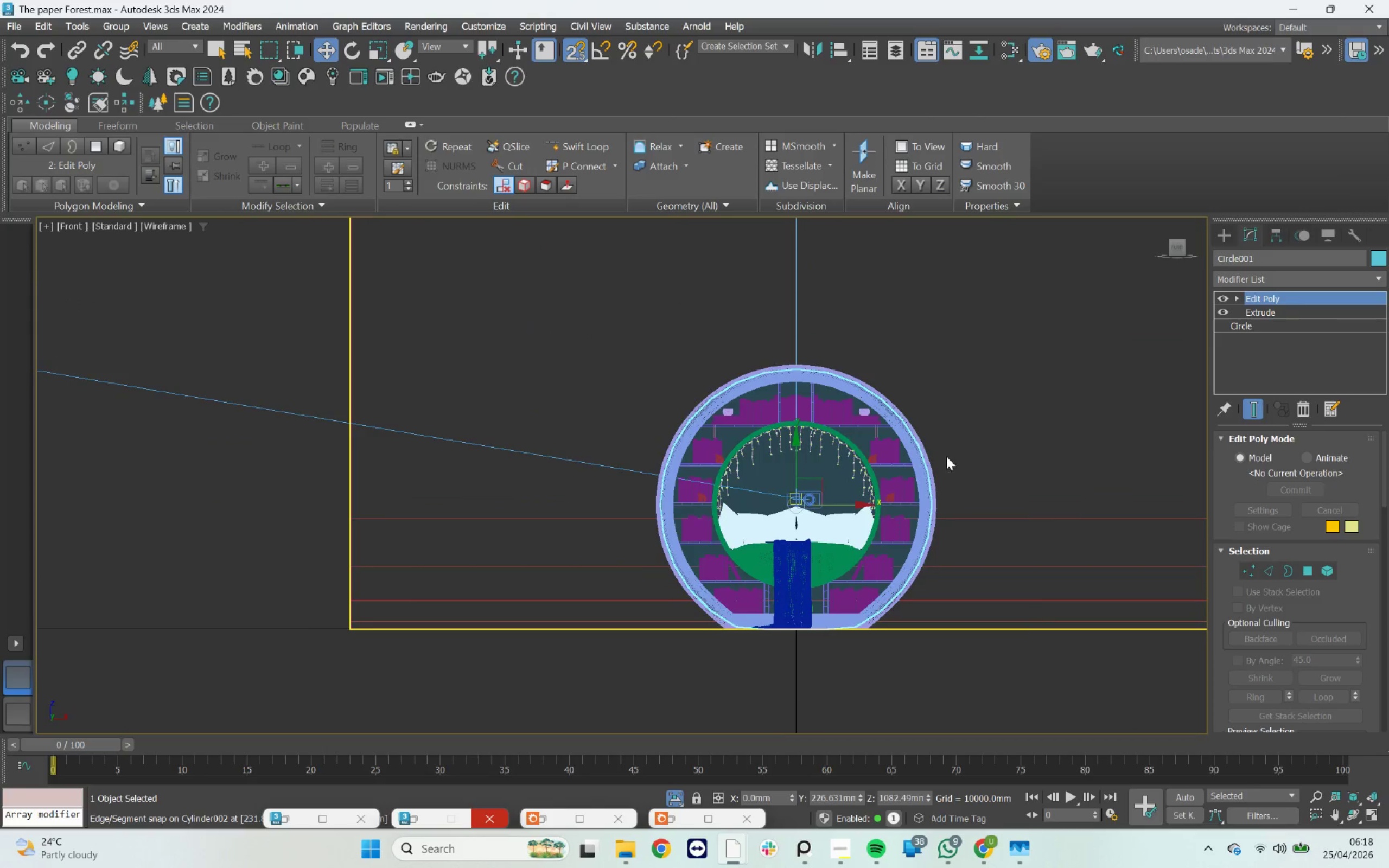 
scroll: coordinate [867, 397], scroll_direction: up, amount: 7.0
 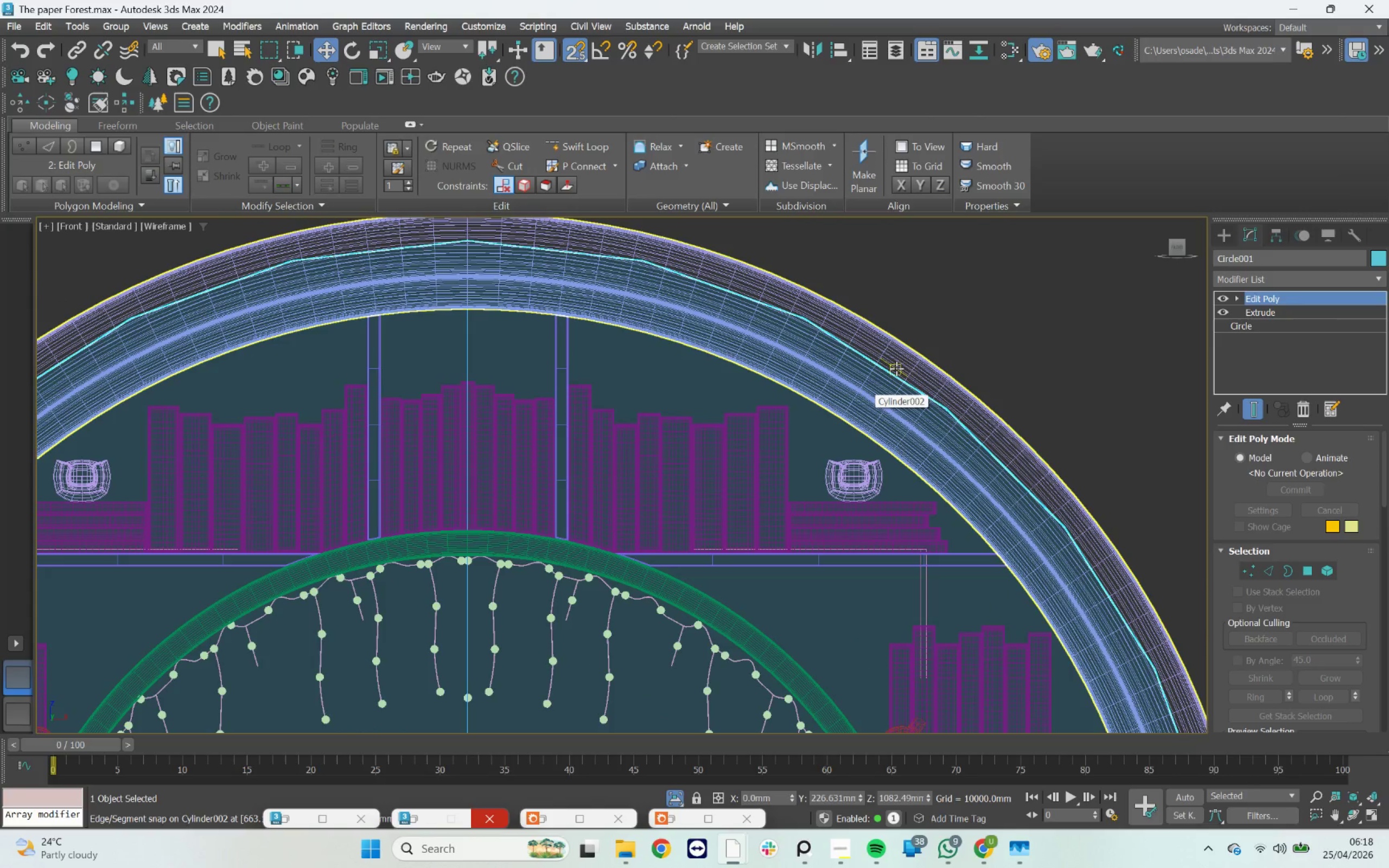 
hold_key(key=ControlLeft, duration=0.79)
left_click([903, 365])
 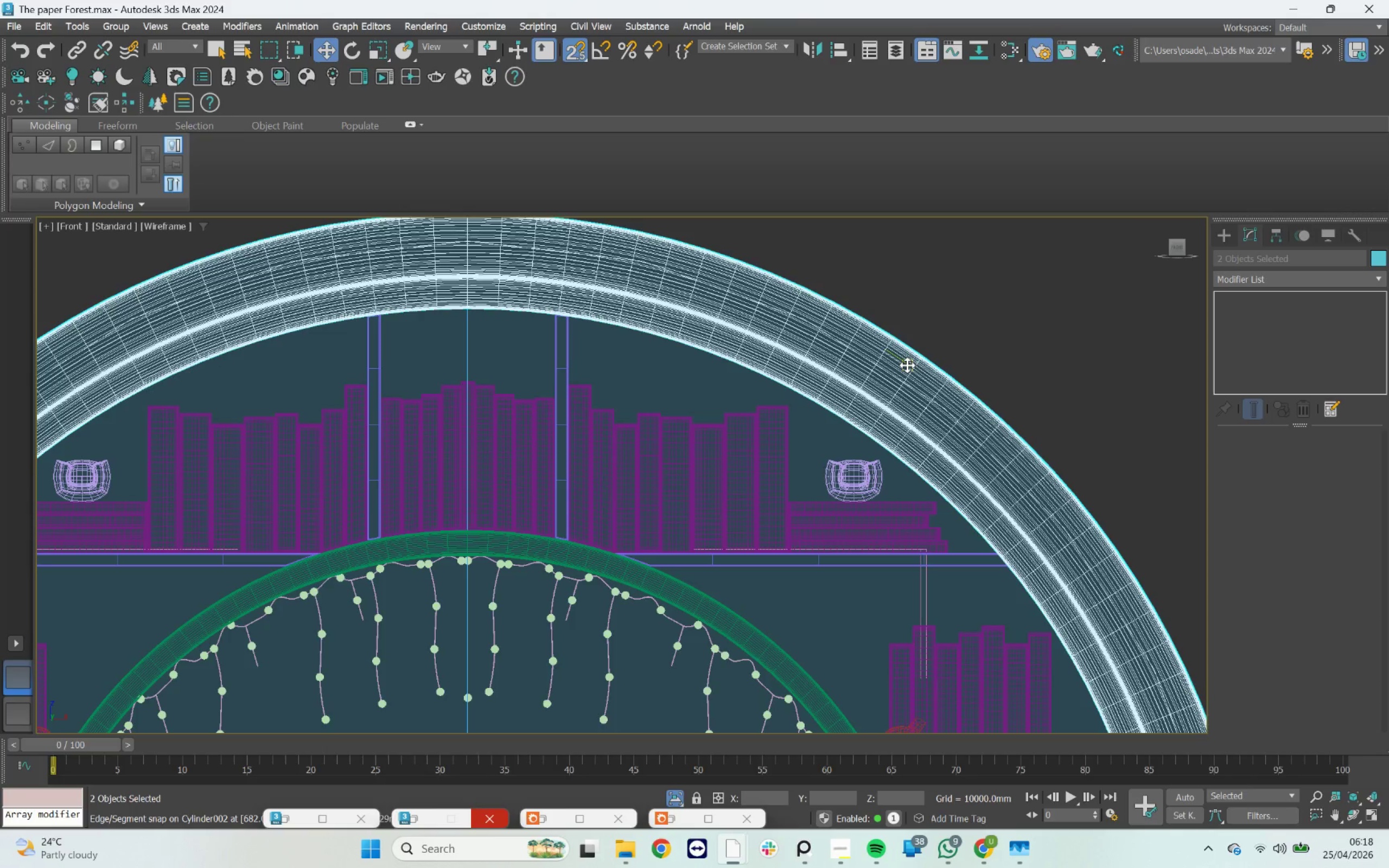 
key(S)
 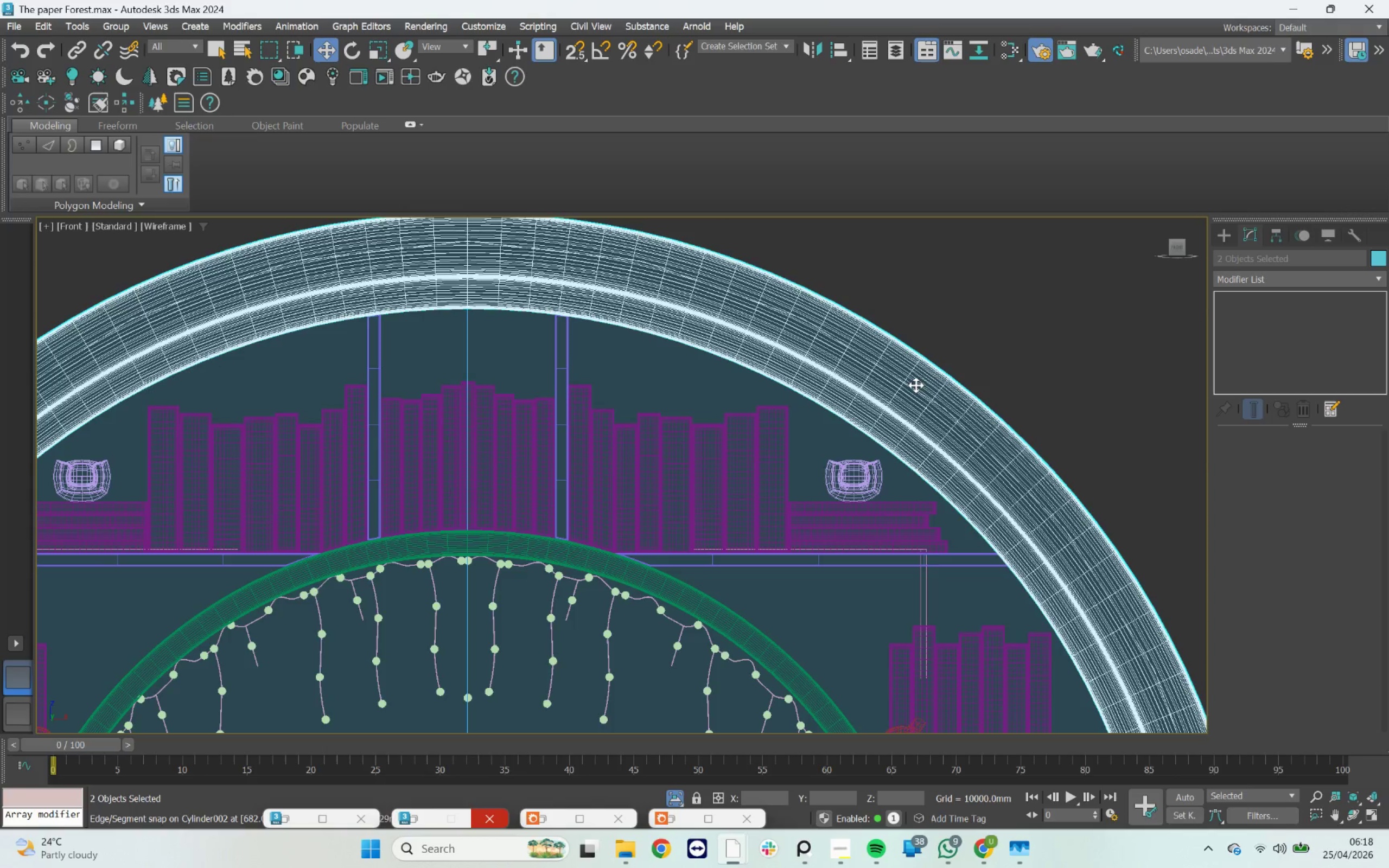 
right_click([916, 385])
 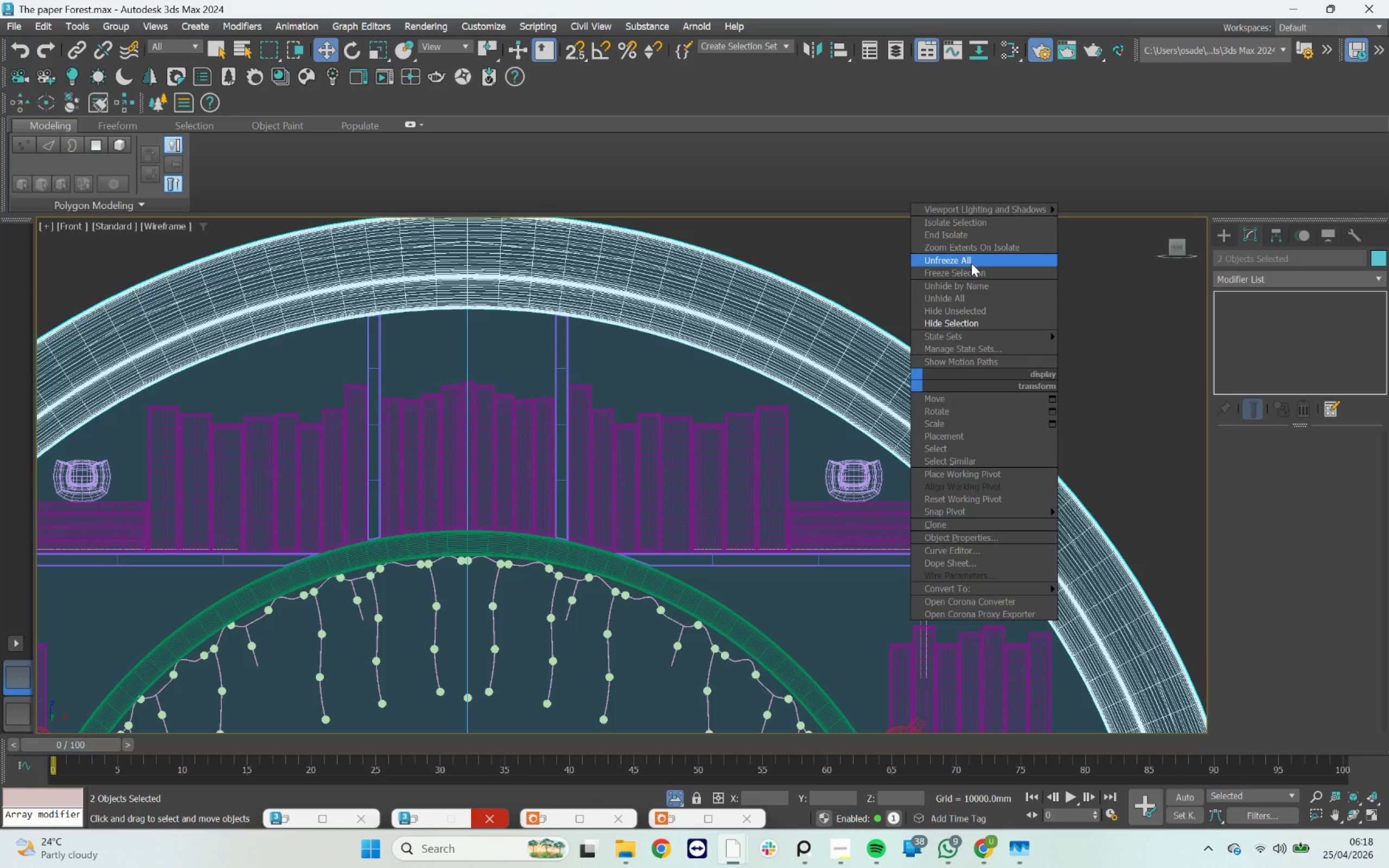 
wait(7.31)
 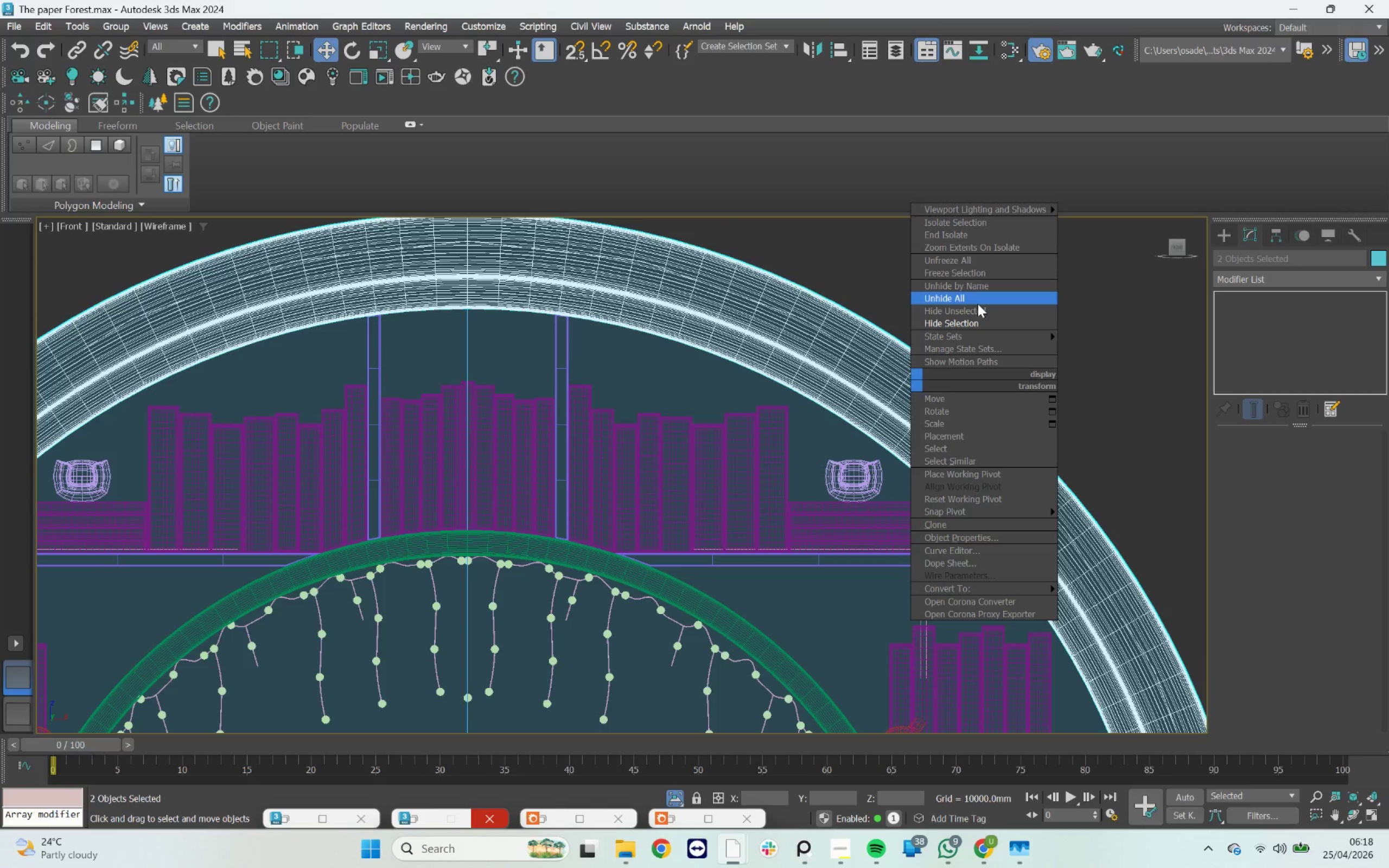 
scroll: coordinate [670, 491], scroll_direction: down, amount: 5.0
 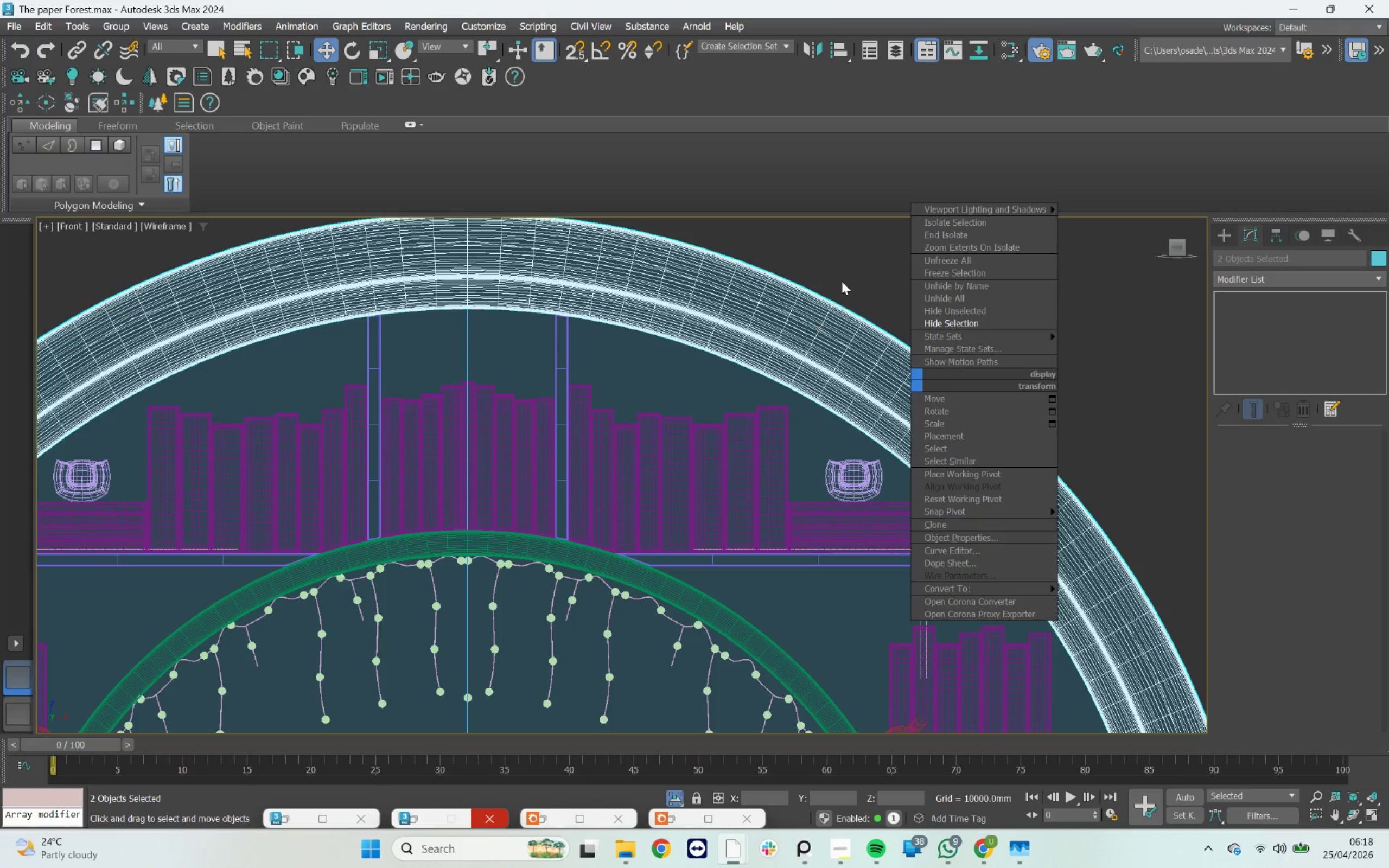 
left_click([846, 277])
 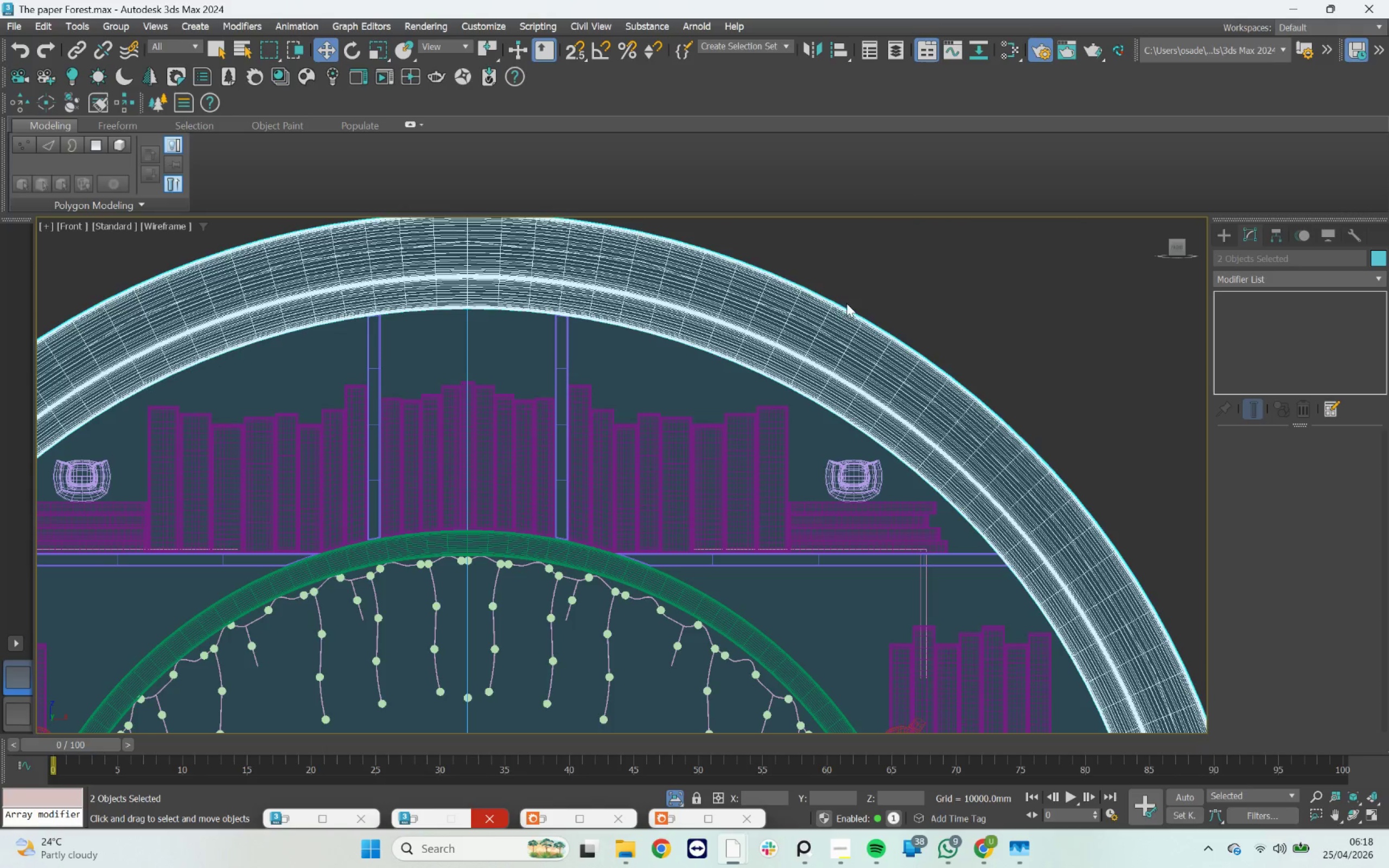 
scroll: coordinate [849, 303], scroll_direction: down, amount: 4.0
 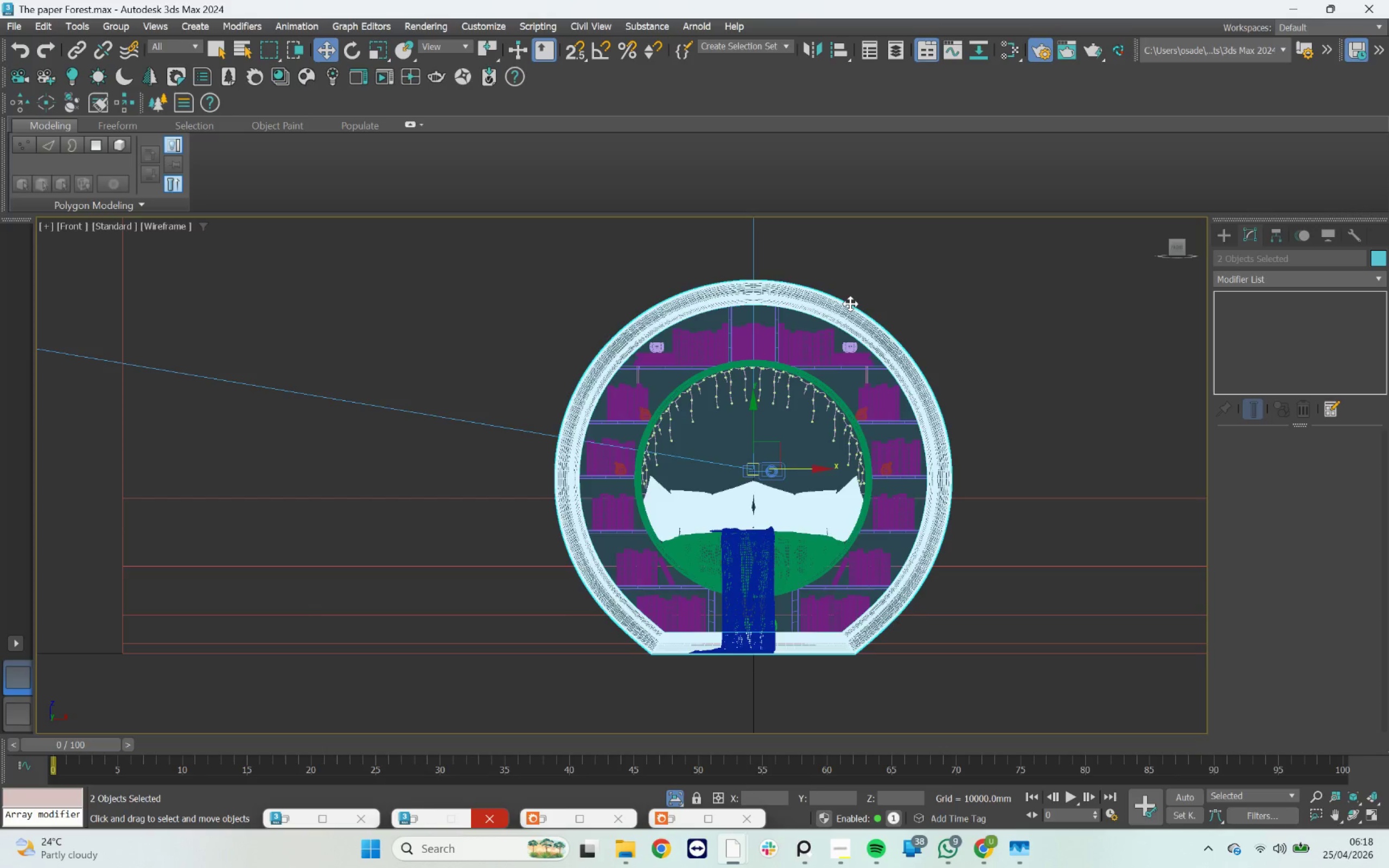 
hold_key(key=AltLeft, duration=1.59)
 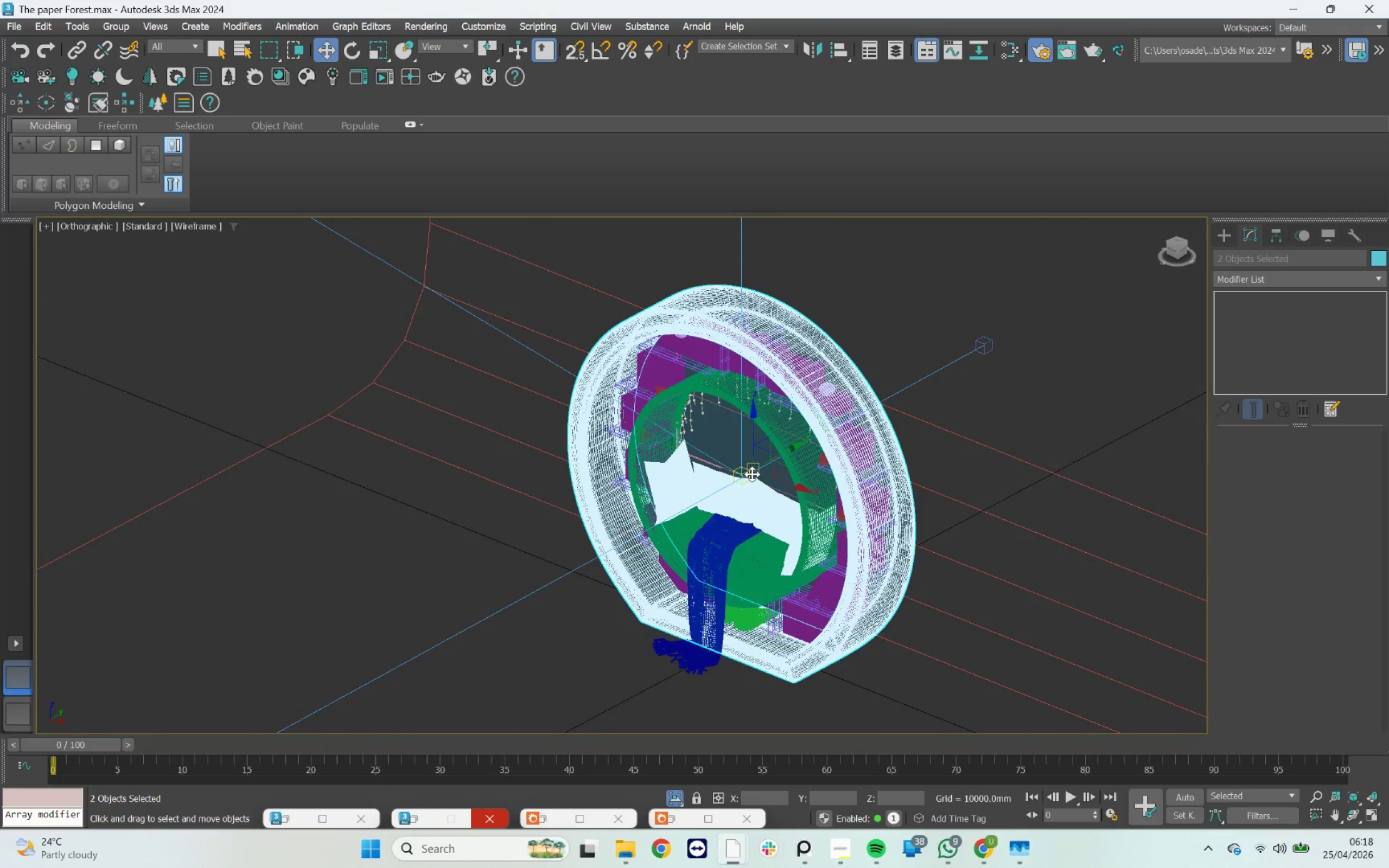 
scroll: coordinate [734, 478], scroll_direction: up, amount: 6.0
 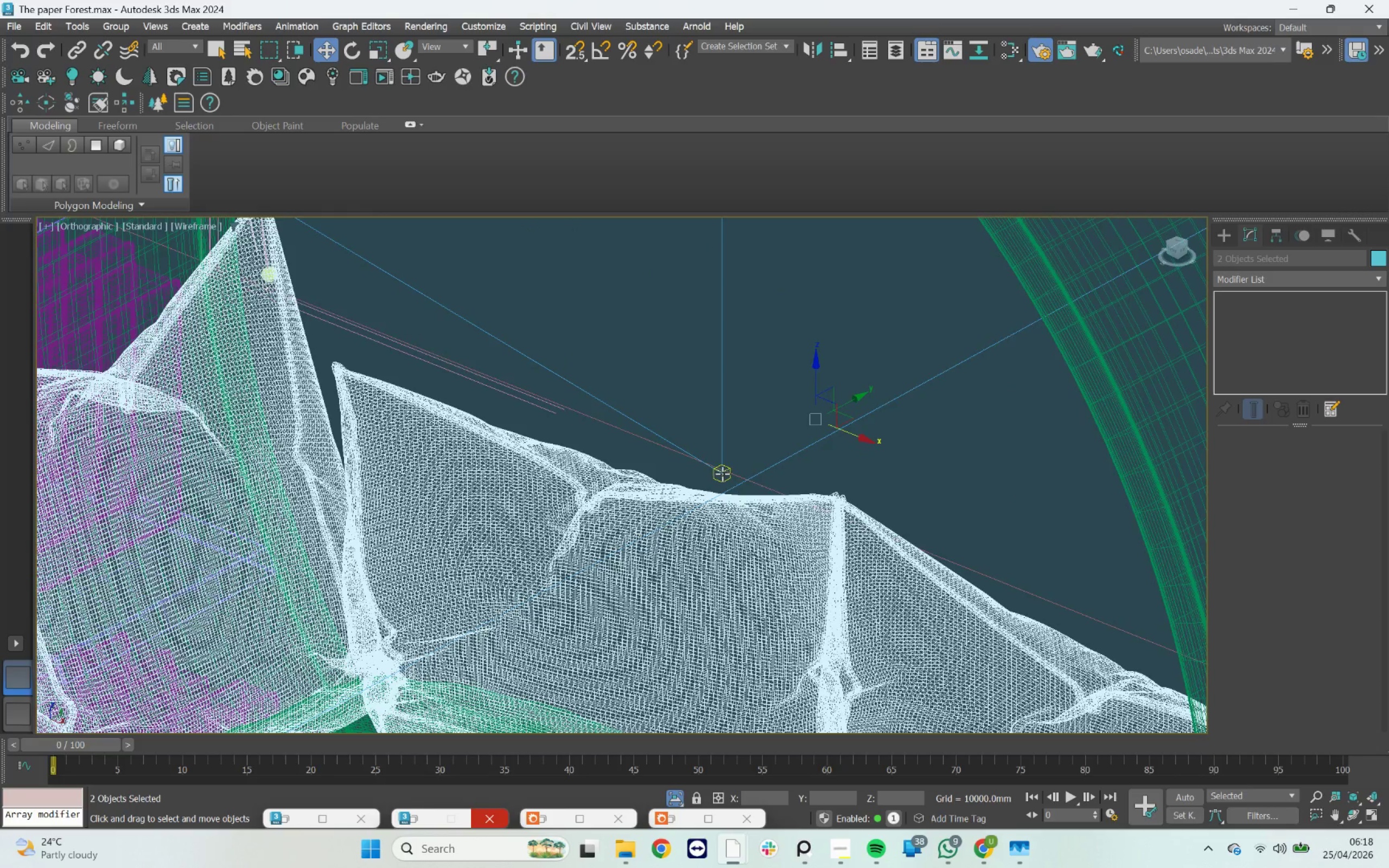 
left_click([722, 474])
 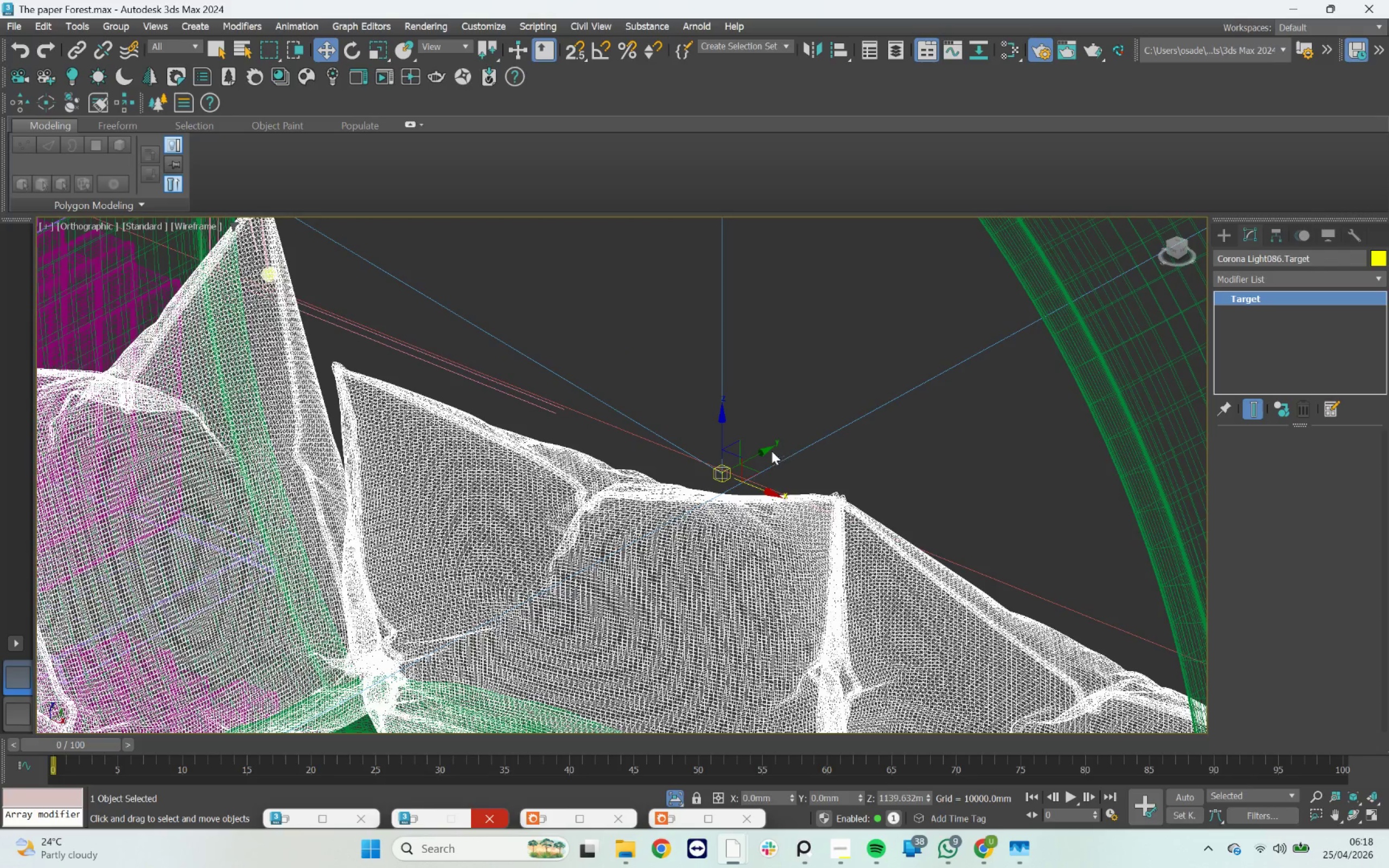 
scroll: coordinate [724, 463], scroll_direction: down, amount: 7.0
 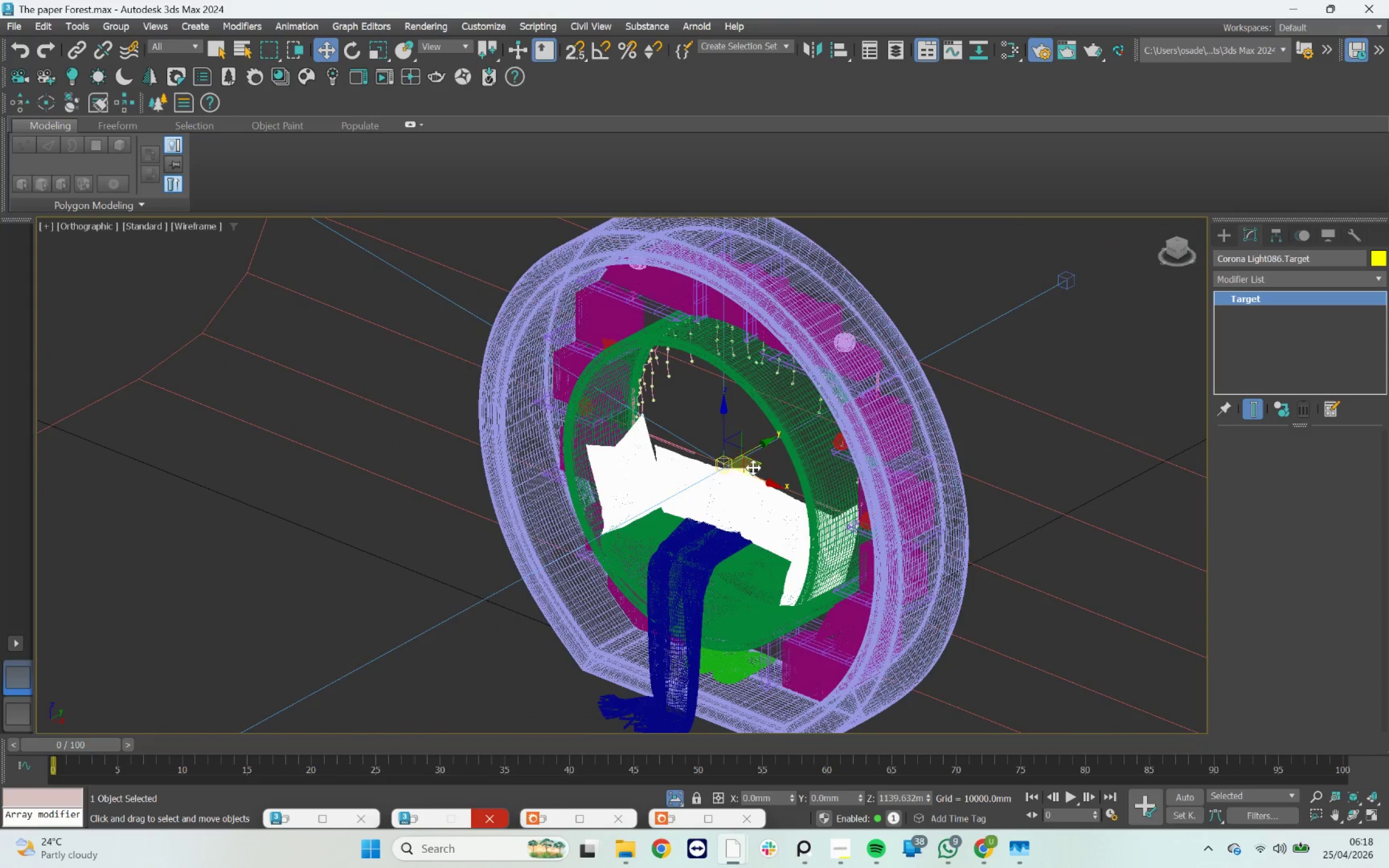 
mouse_move([754, 462])
 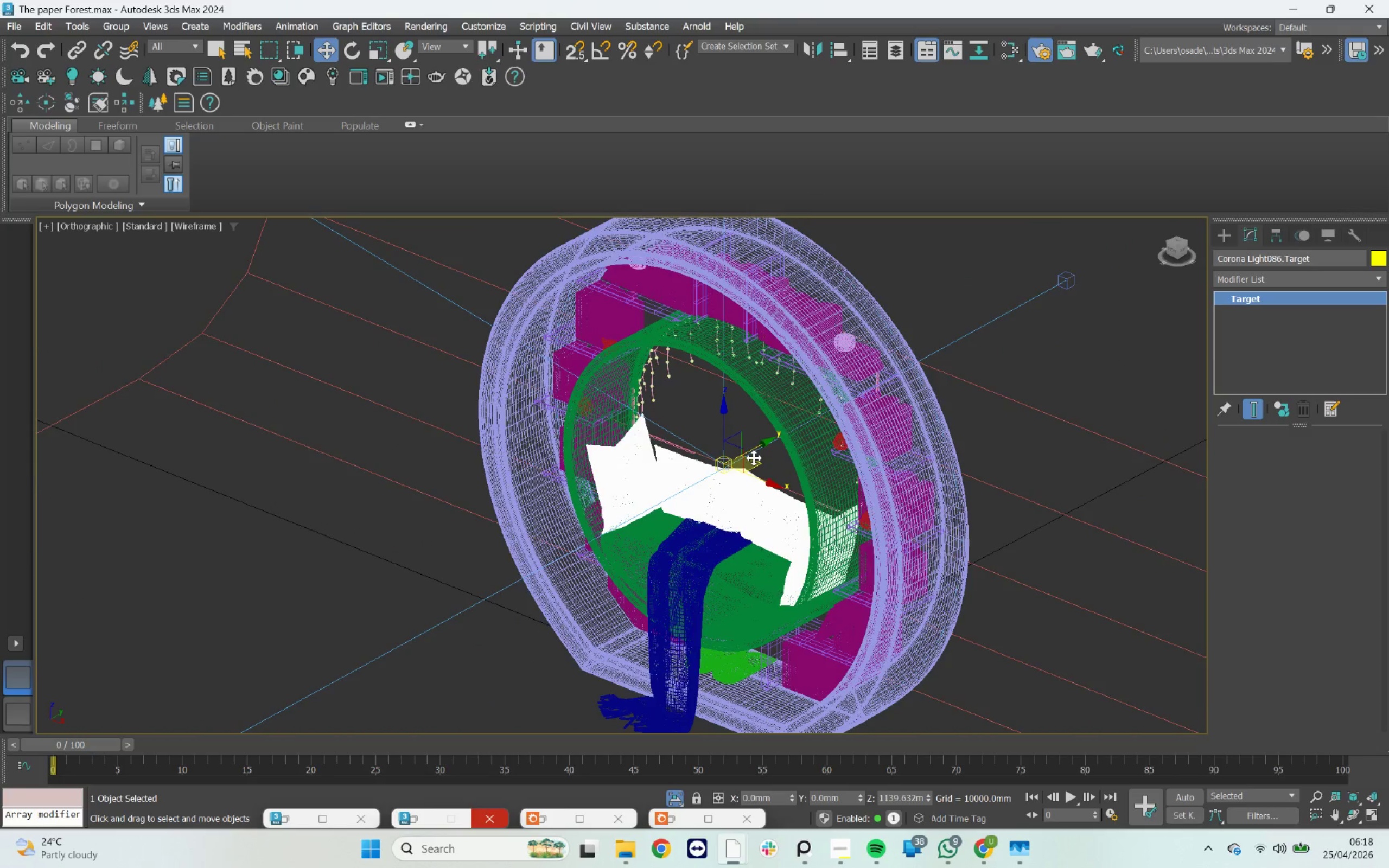 
scroll: coordinate [754, 458], scroll_direction: down, amount: 2.0
 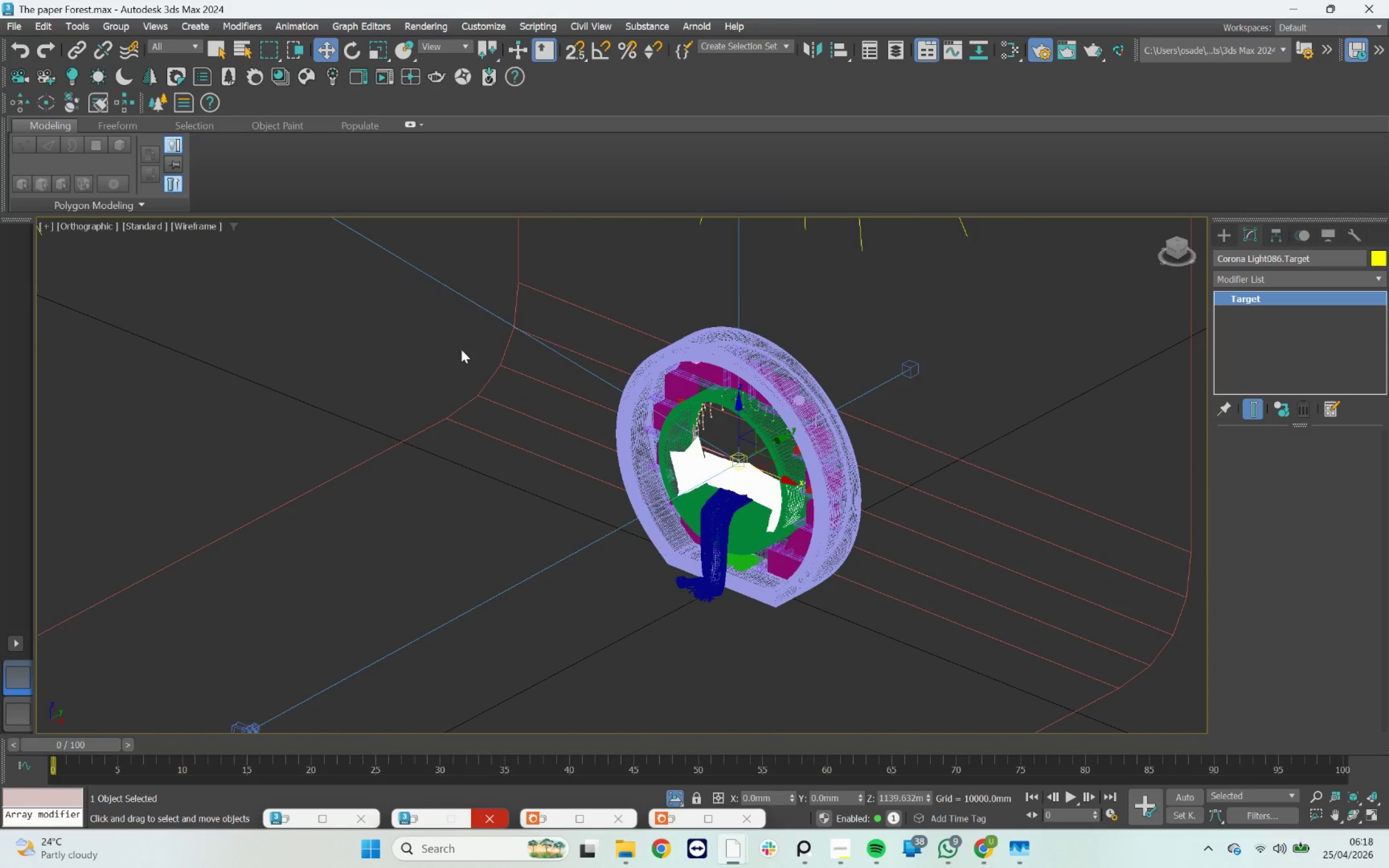 
left_click_drag(start_coordinate=[409, 318], to_coordinate=[864, 641])
 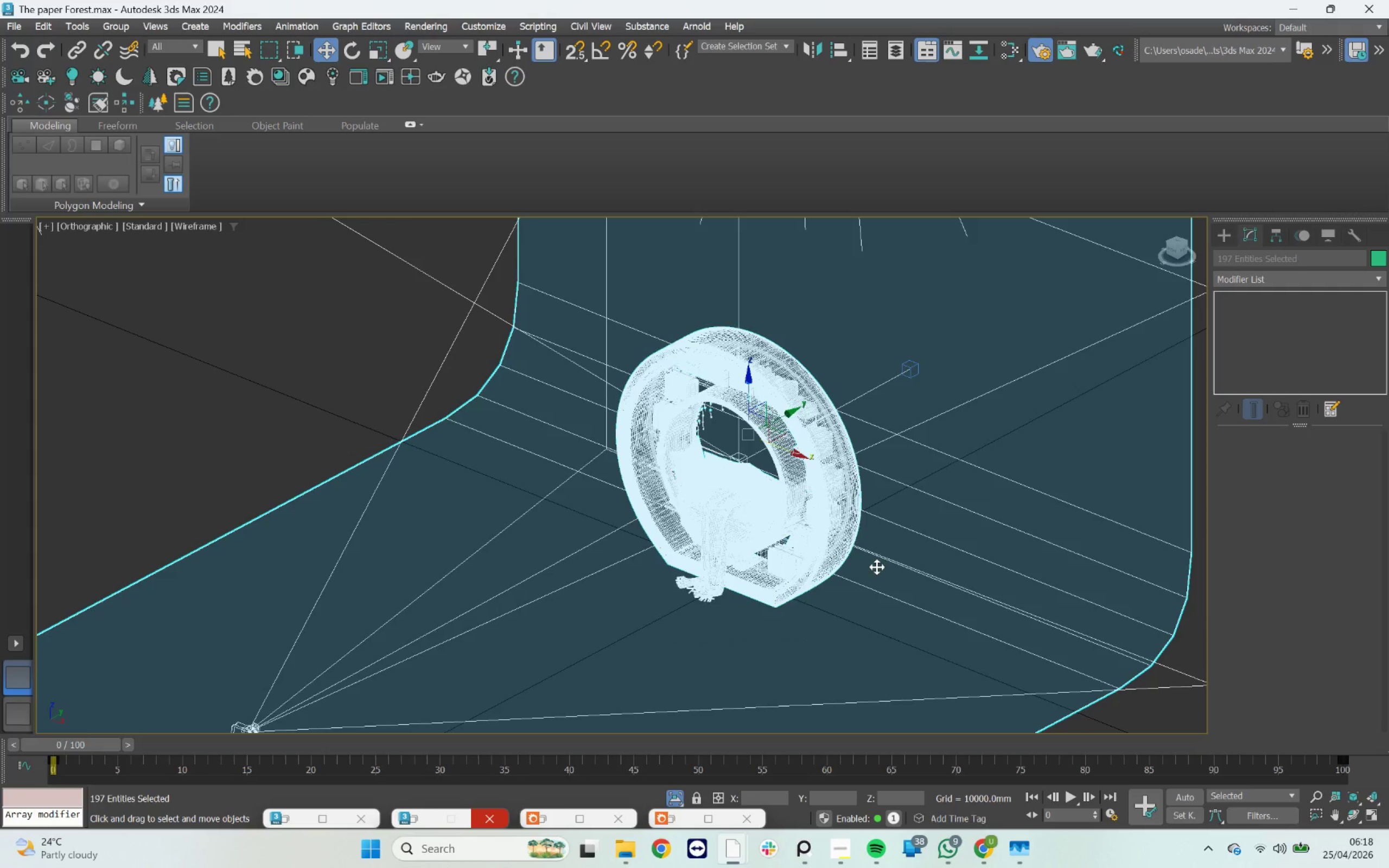 
hold_key(key=AltLeft, duration=4.91)
left_click_drag(start_coordinate=[324, 358], to_coordinate=[540, 656])
 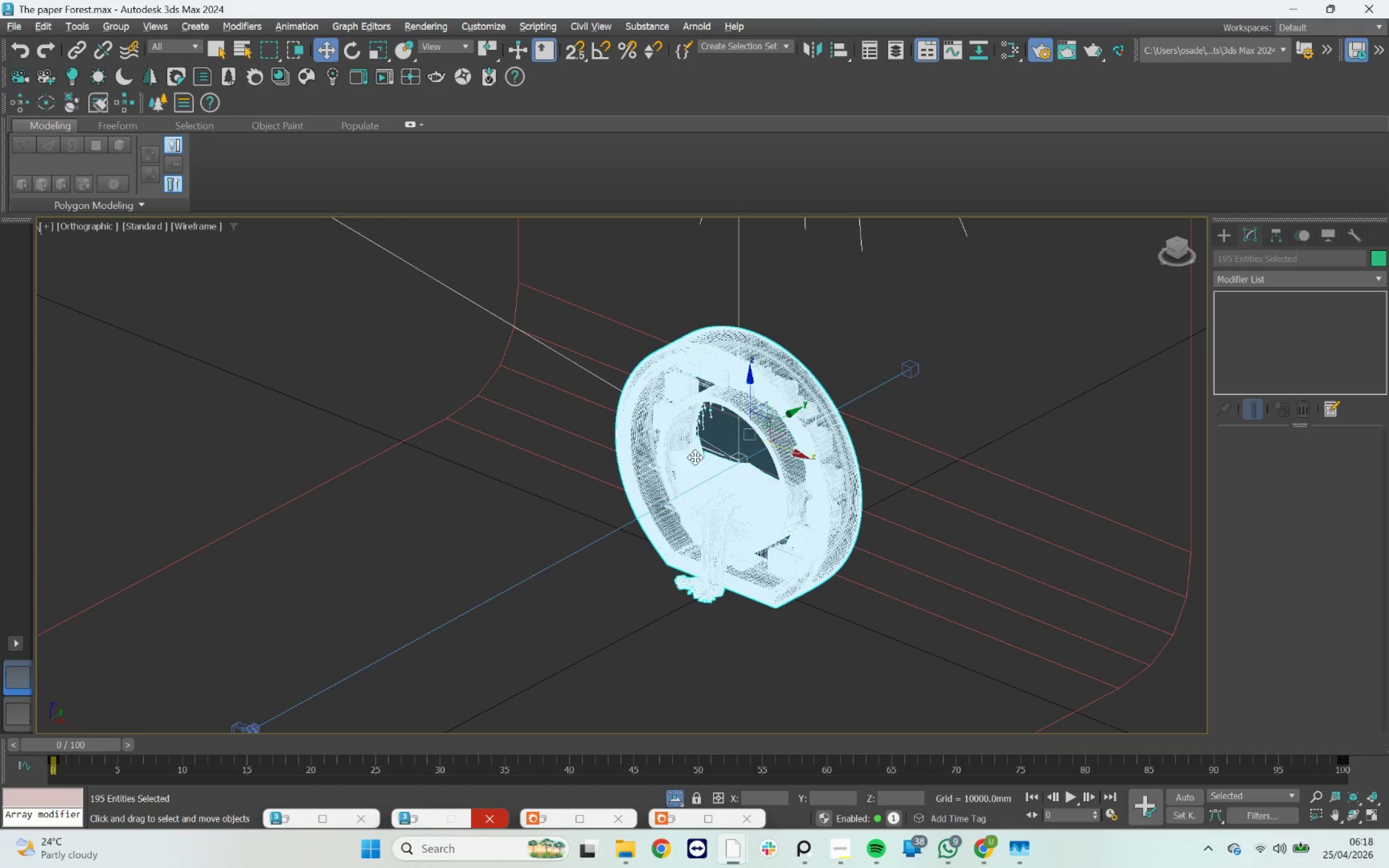 
left_click_drag(start_coordinate=[602, 310], to_coordinate=[485, 421])
 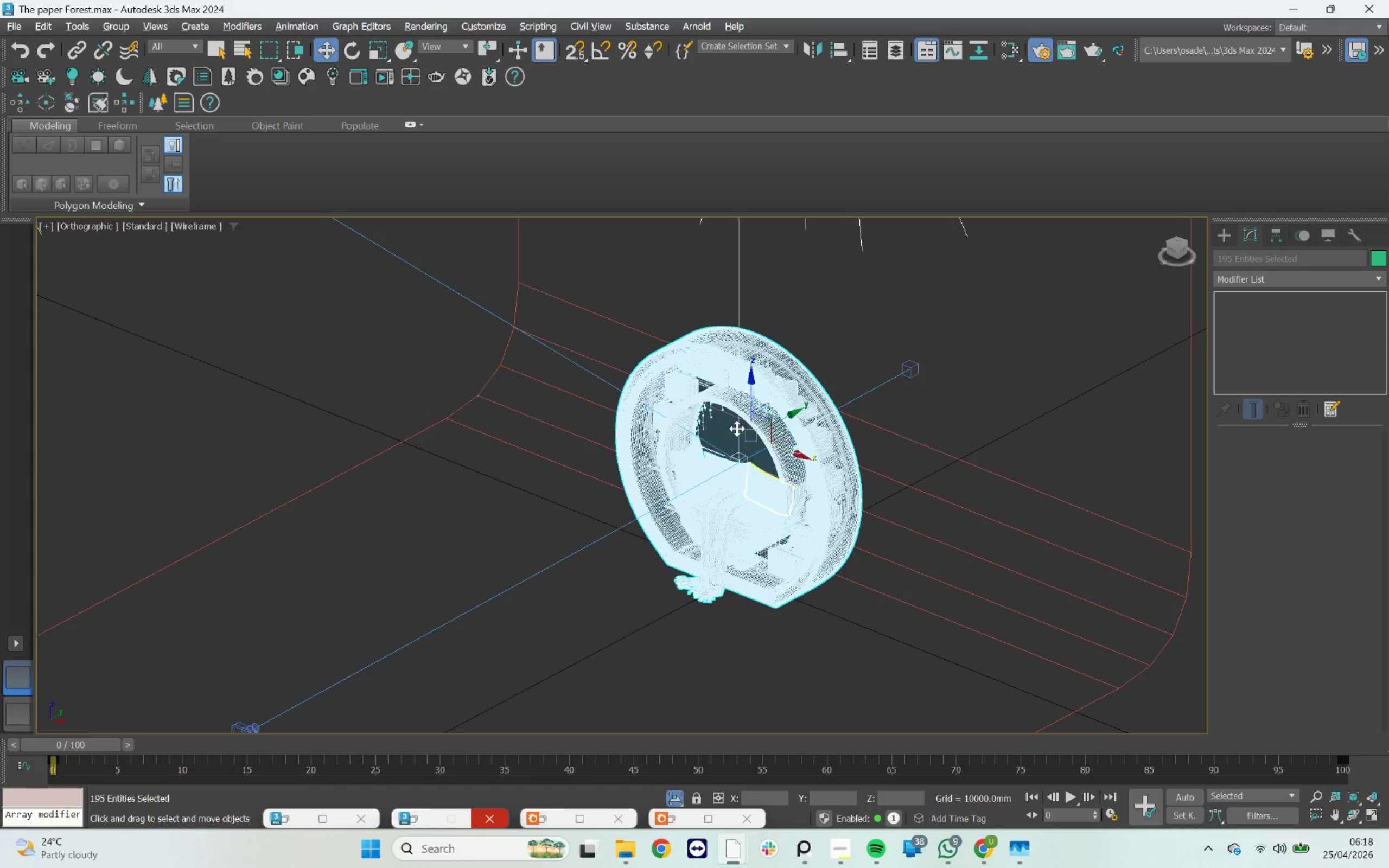 
left_click_drag(start_coordinate=[818, 258], to_coordinate=[643, 313])
 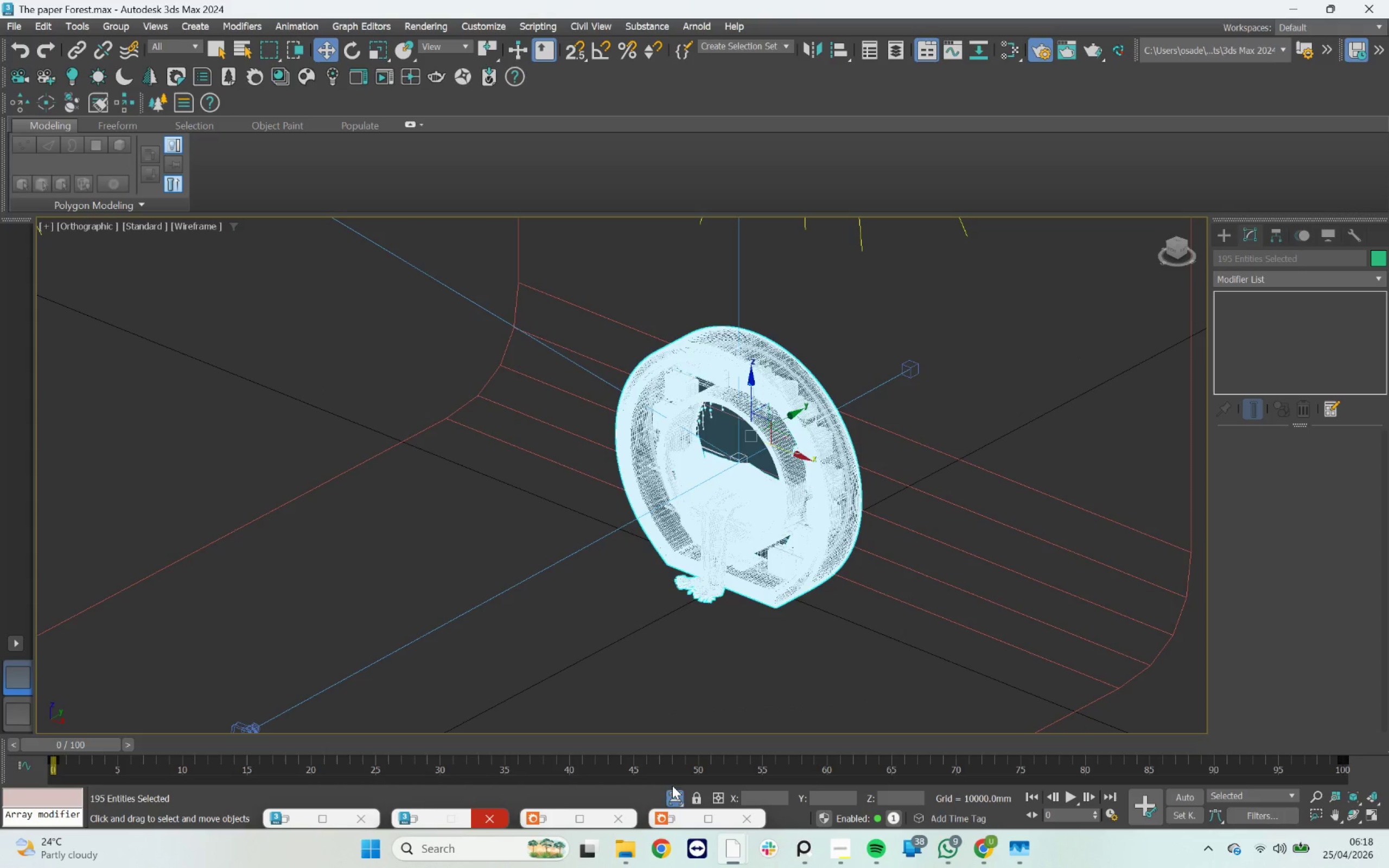 
left_click([679, 800])